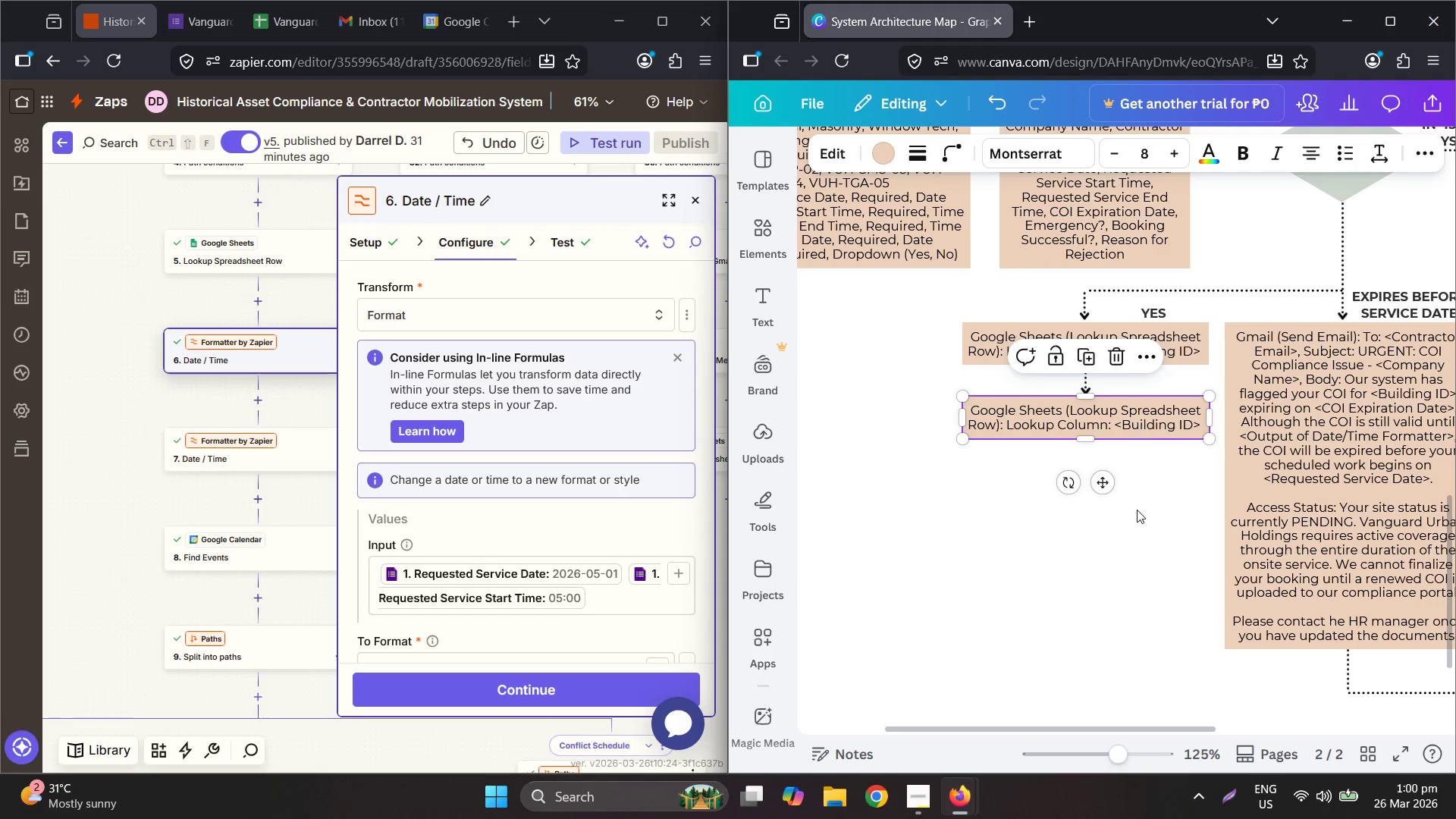 
left_click([1137, 510])
 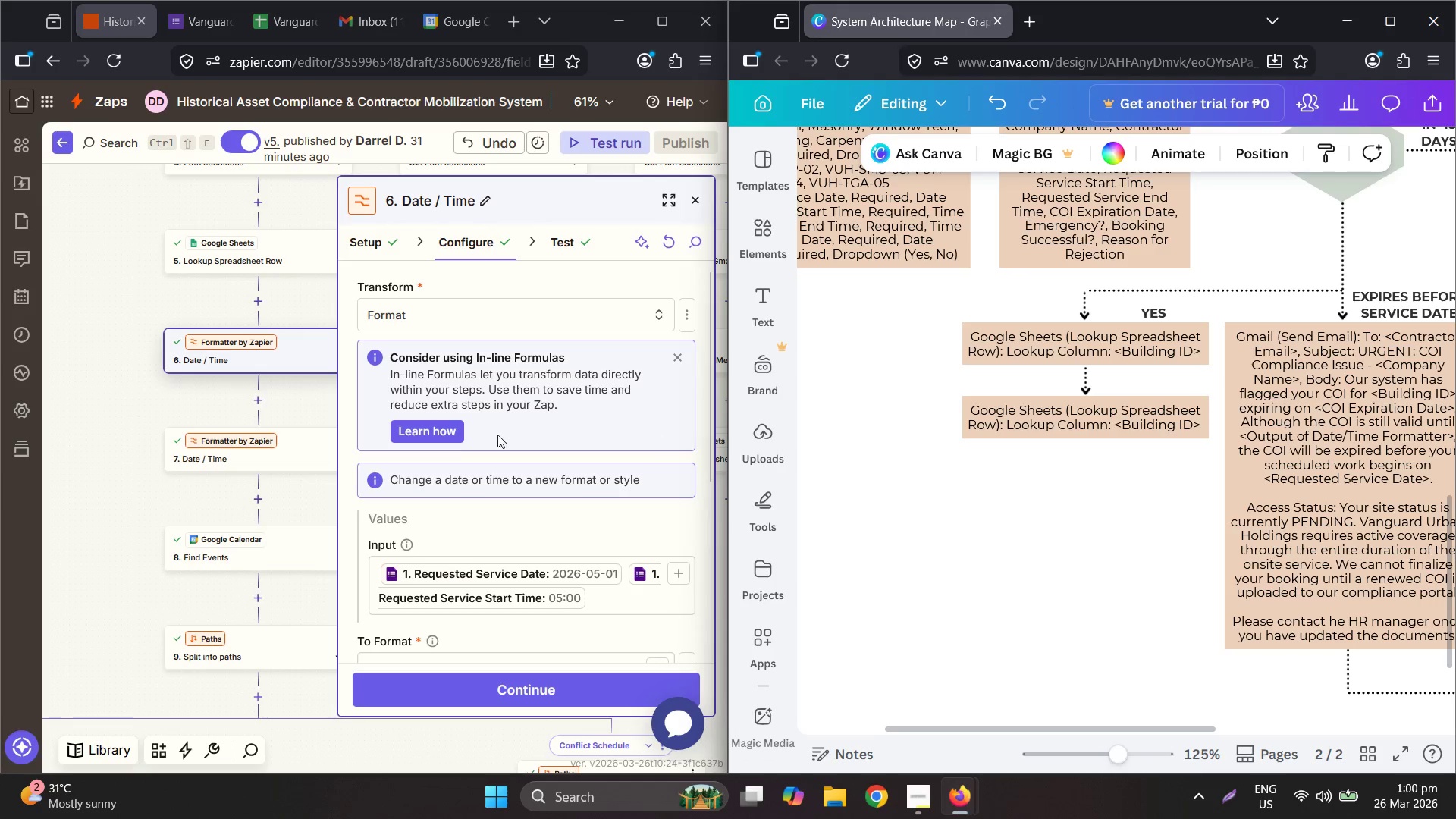 
scroll: coordinate [457, 438], scroll_direction: none, amount: 0.0
 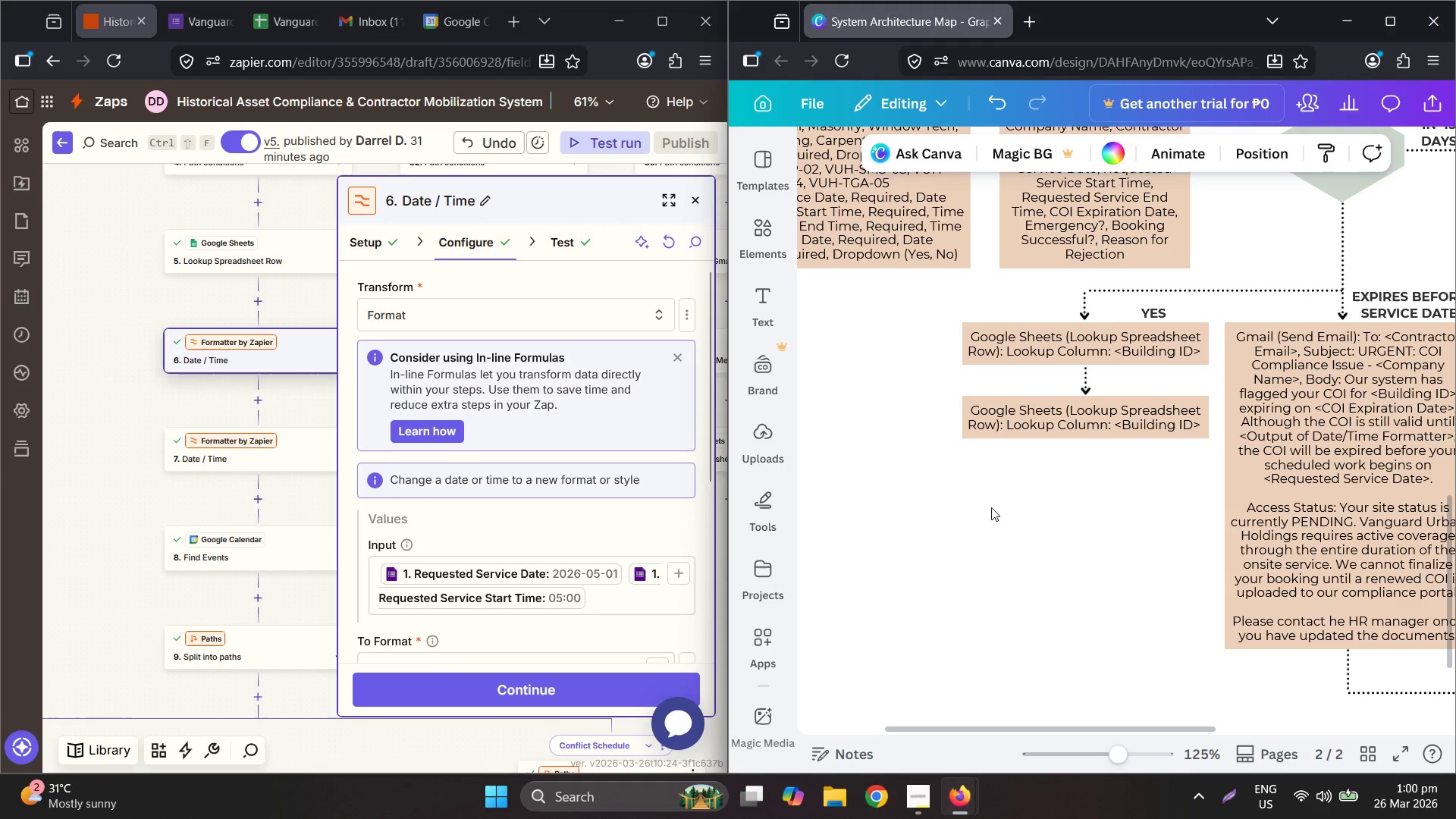 
scroll: coordinate [1119, 306], scroll_direction: up, amount: 5.0
 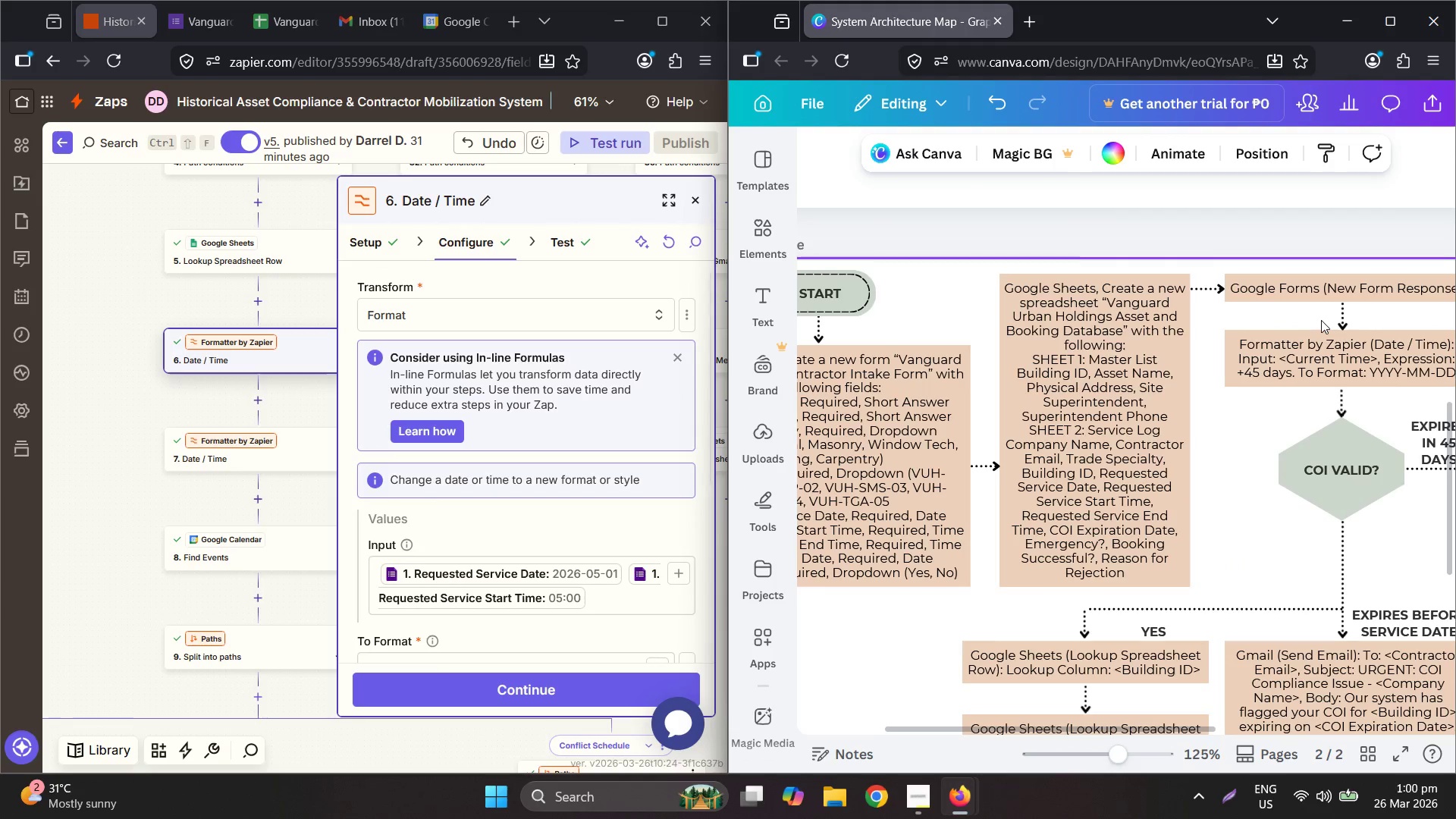 
double_click([1320, 366])
 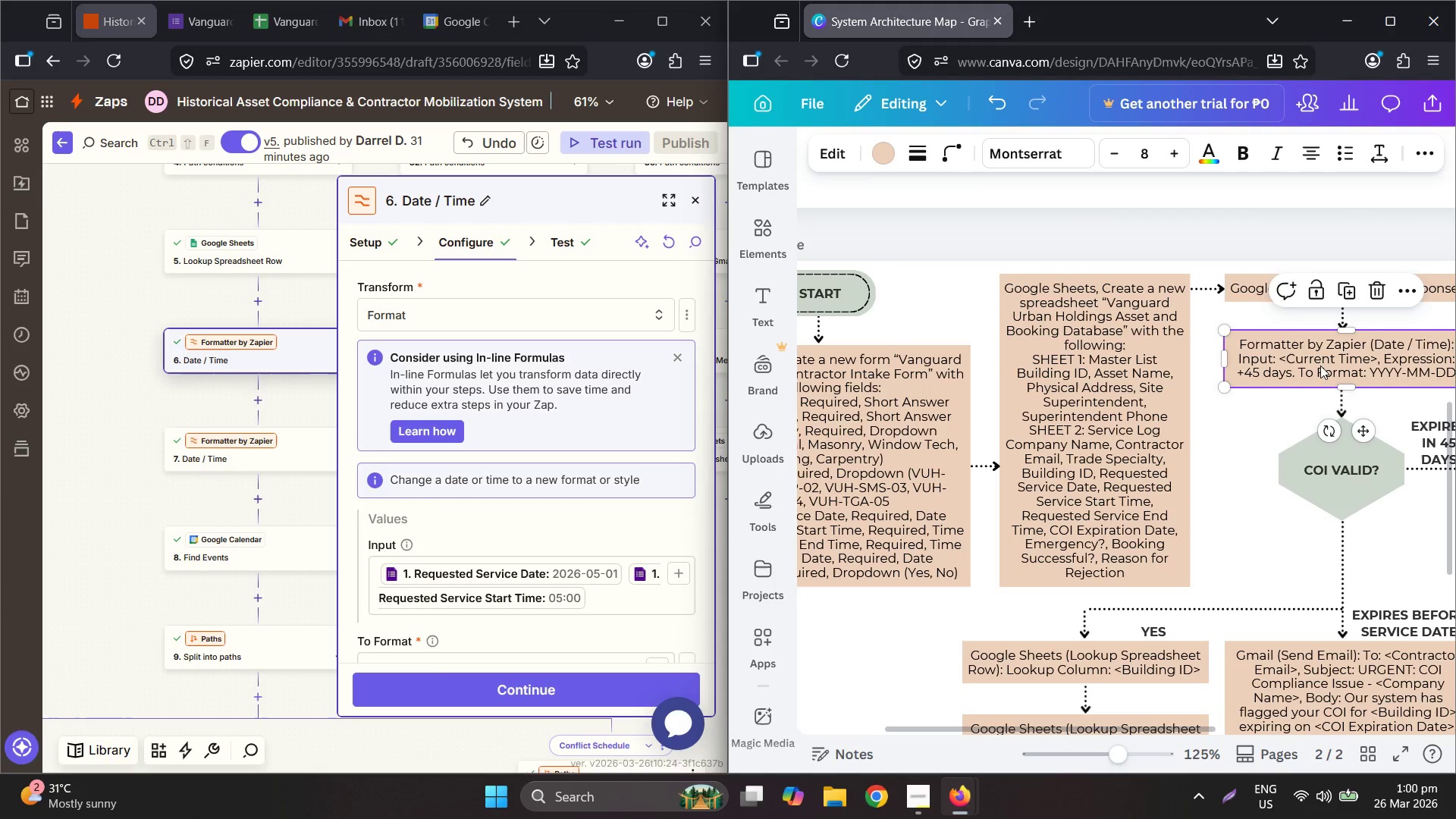 
key(Control+A)
 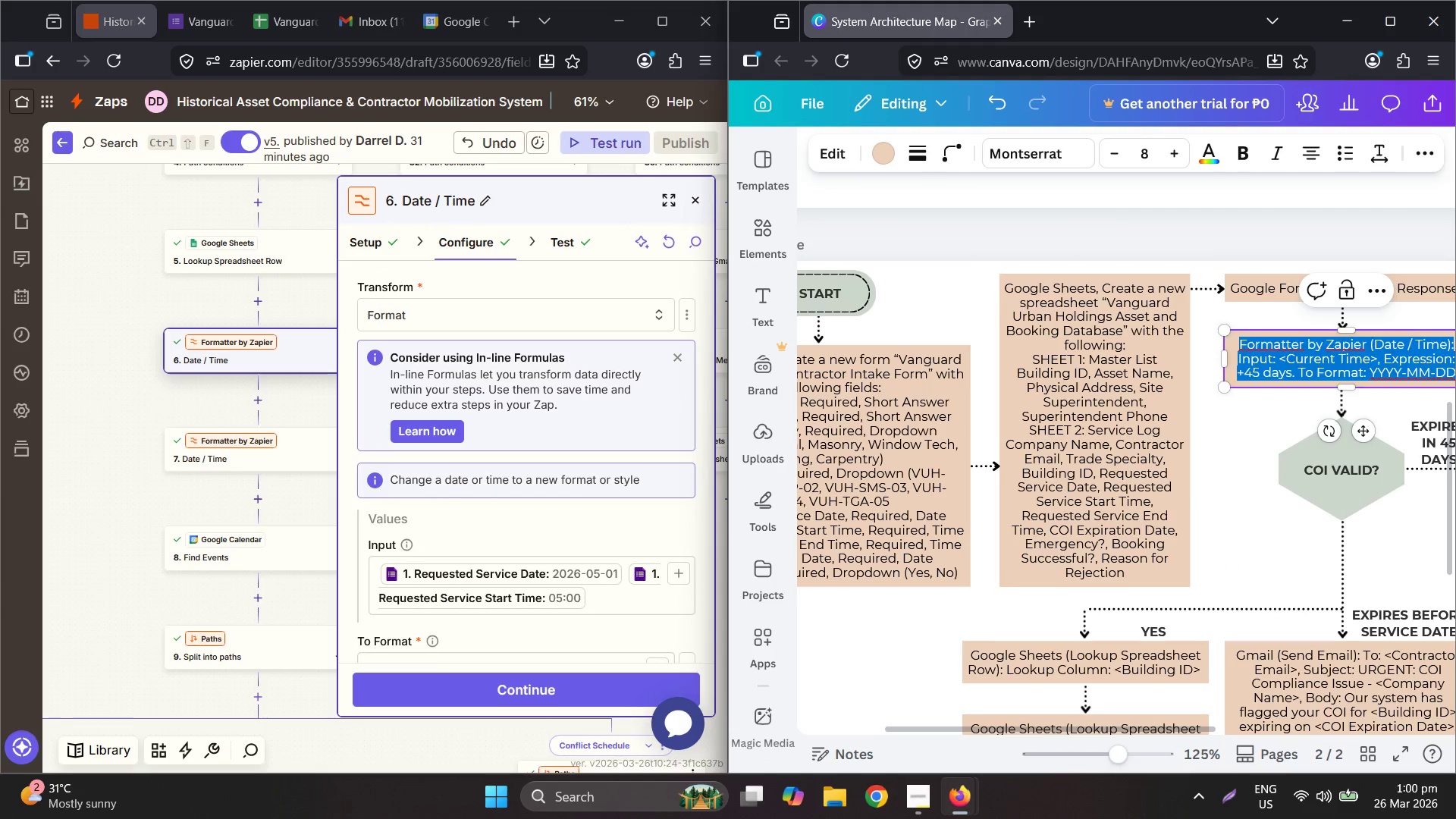 
key(Control+C)
 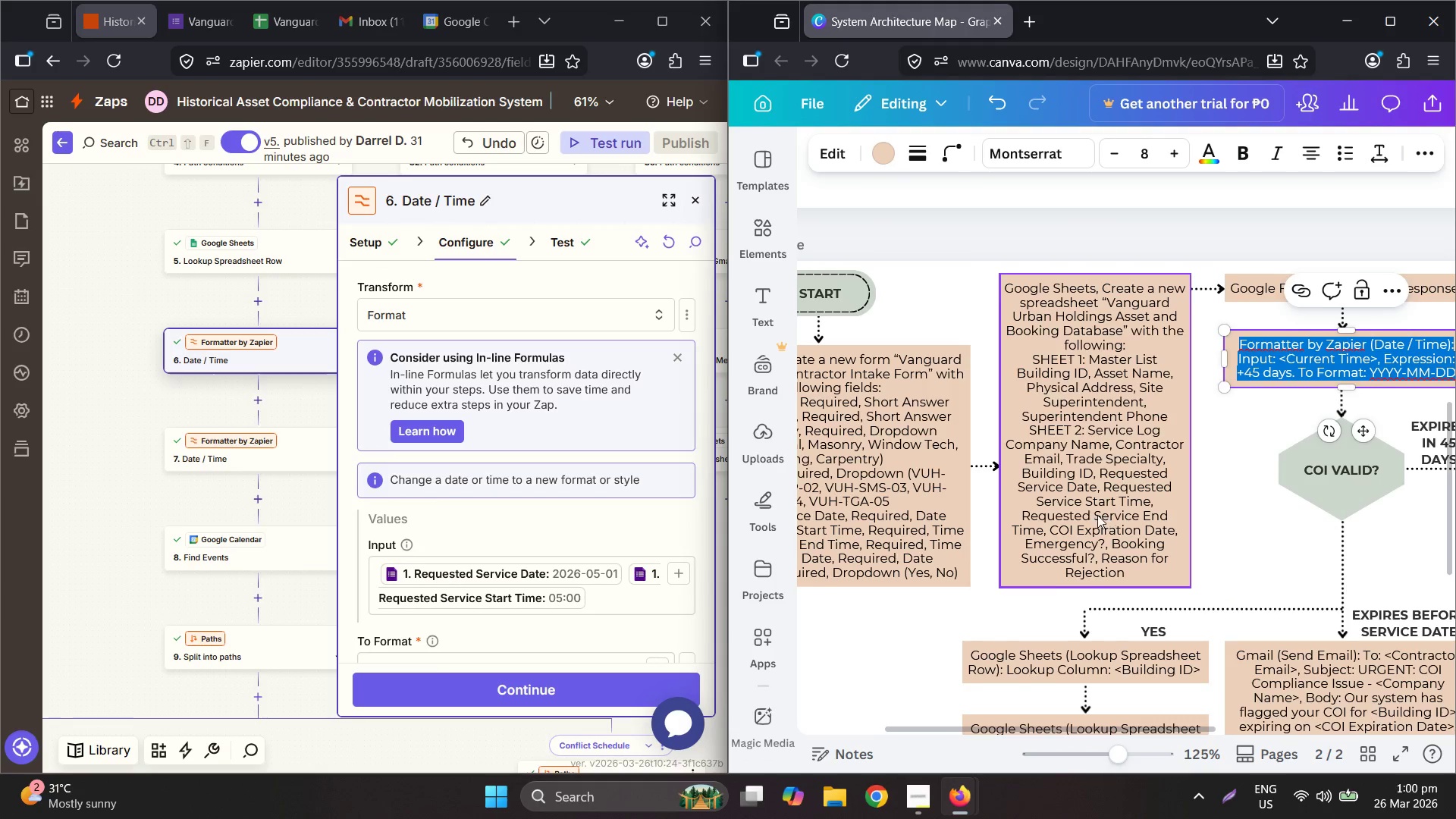 
scroll: coordinate [1091, 519], scroll_direction: down, amount: 4.0
 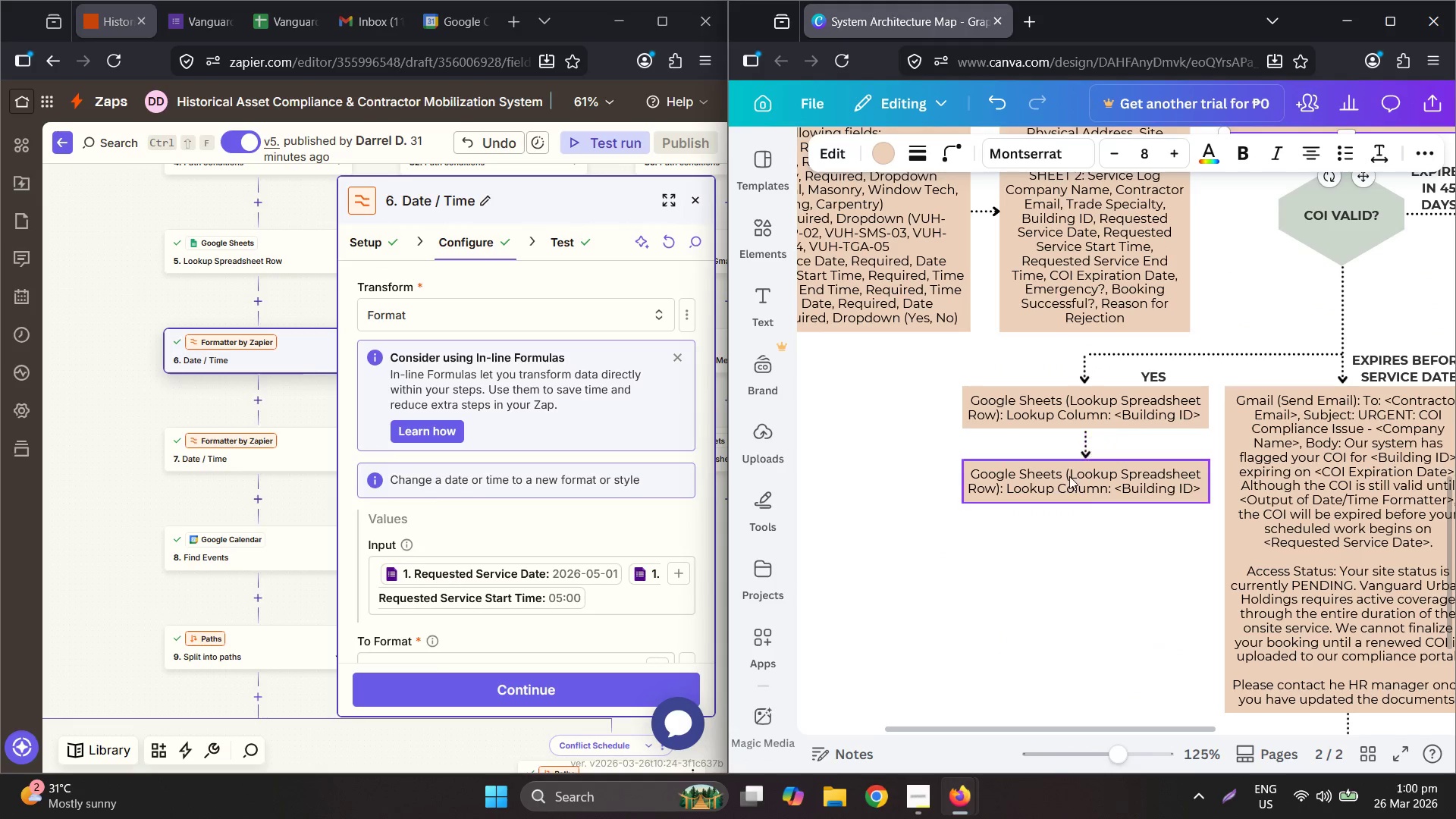 
double_click([1068, 476])
 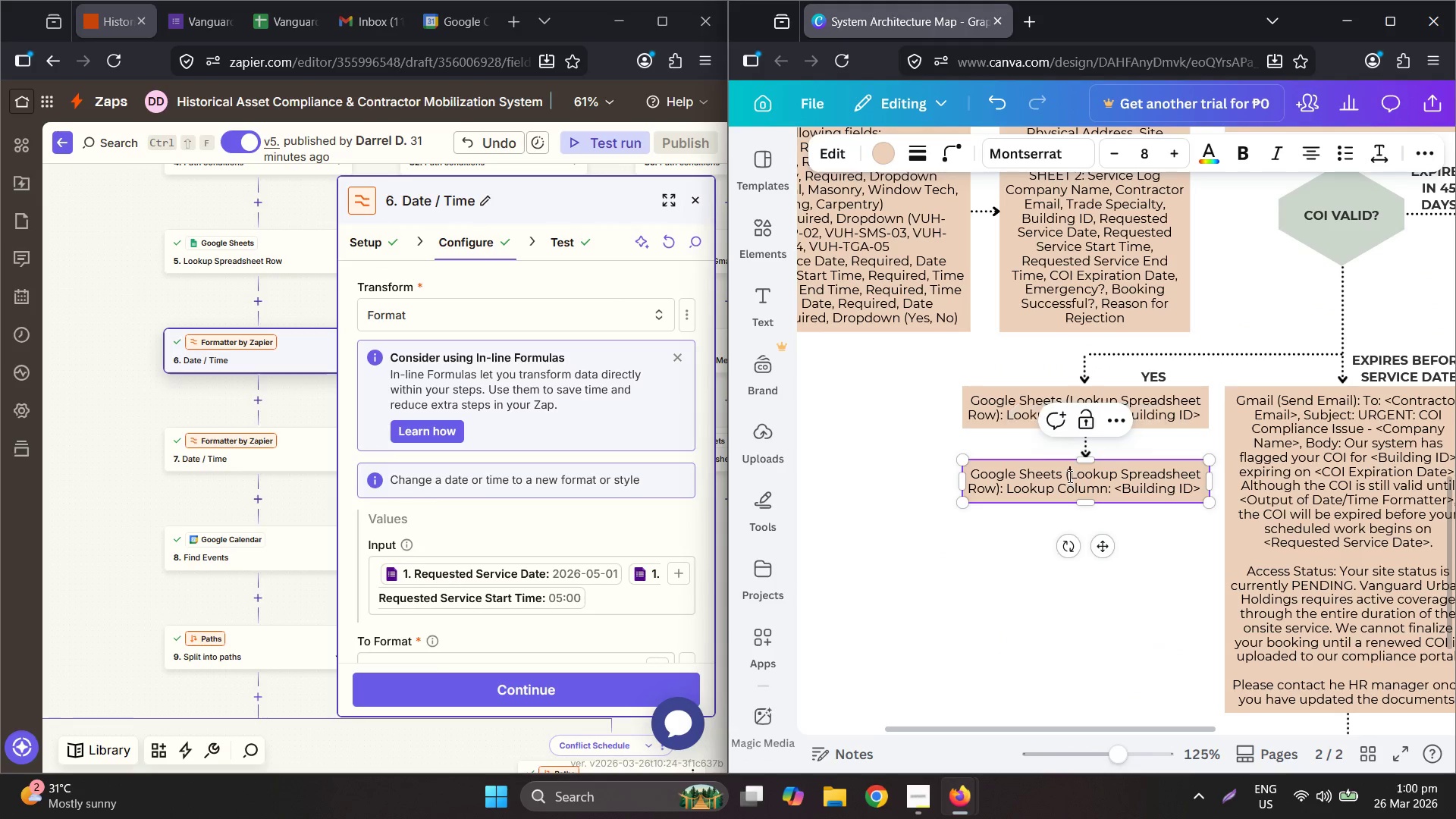 
key(Control+A)
 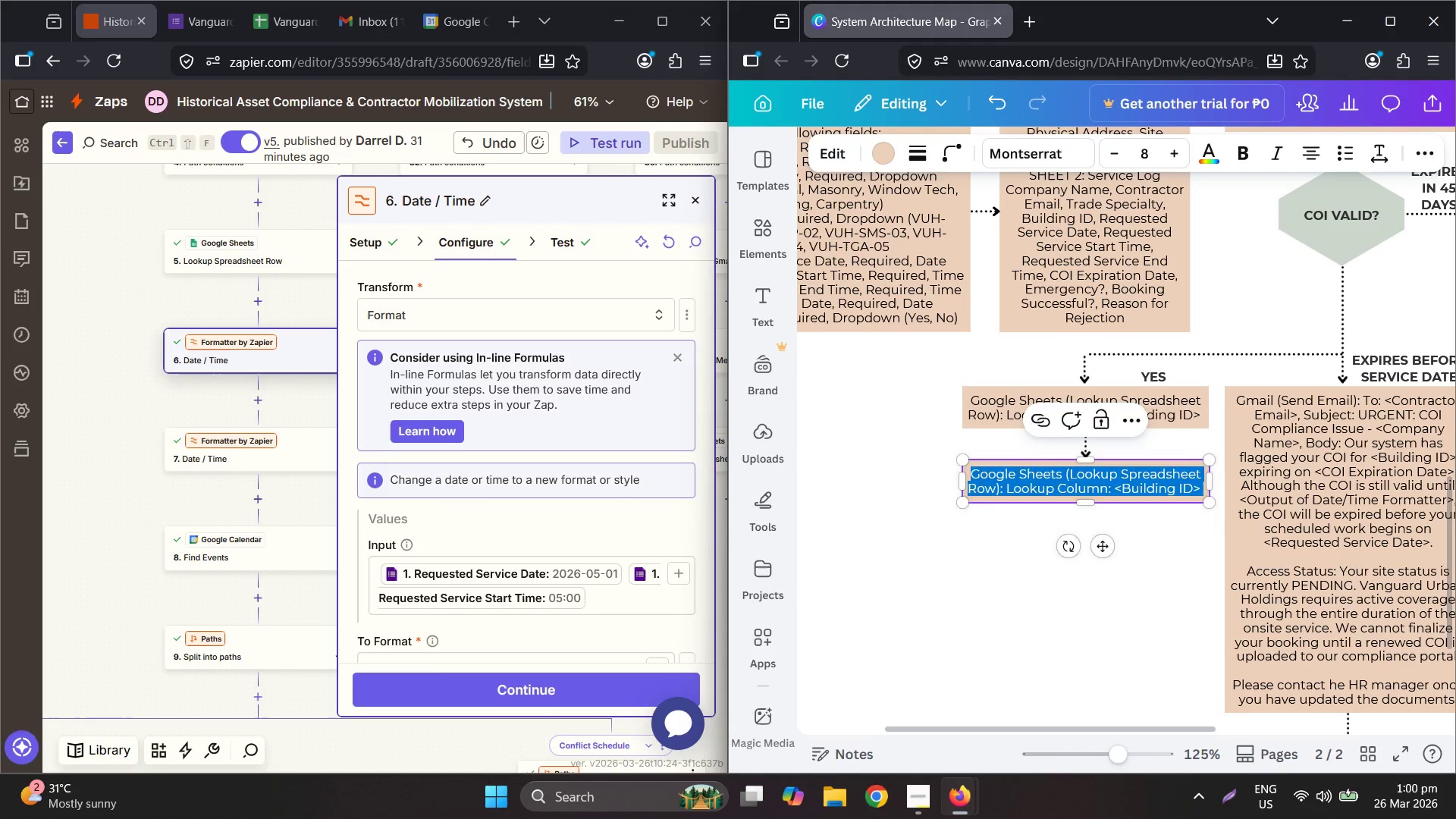 
key(Control+V)
 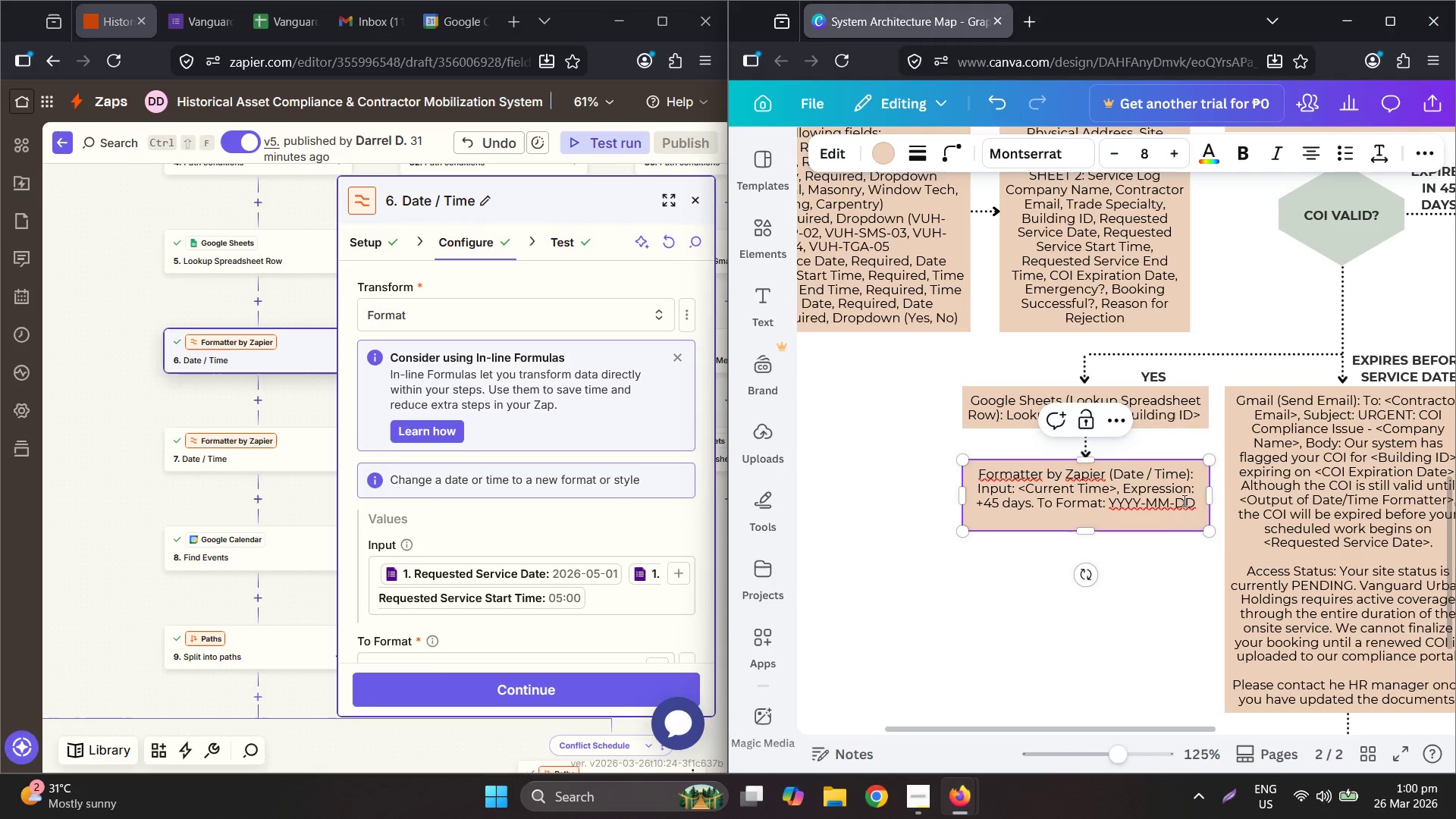 
key(Backspace)
 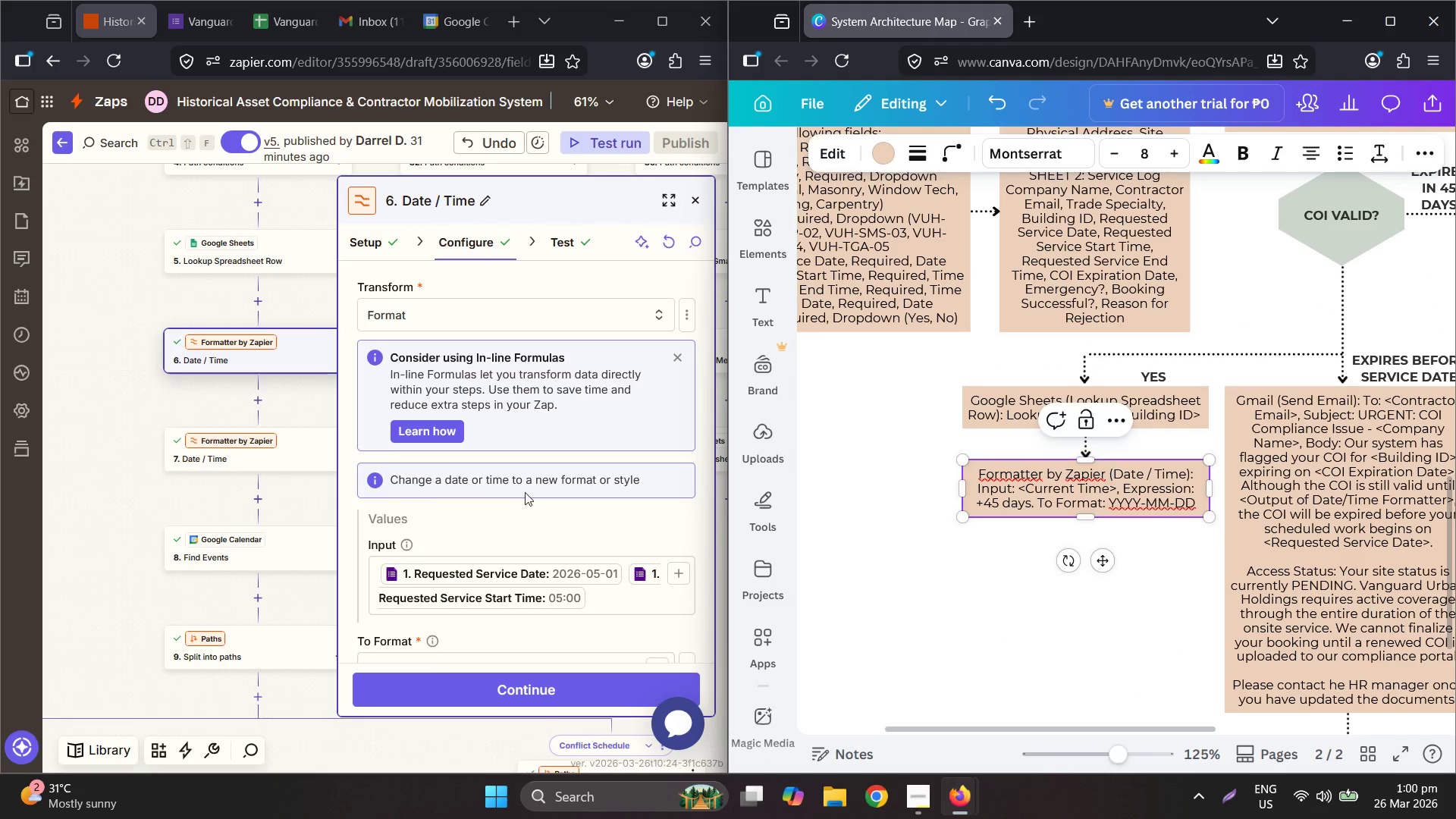 
scroll: coordinate [452, 500], scroll_direction: down, amount: 2.0
 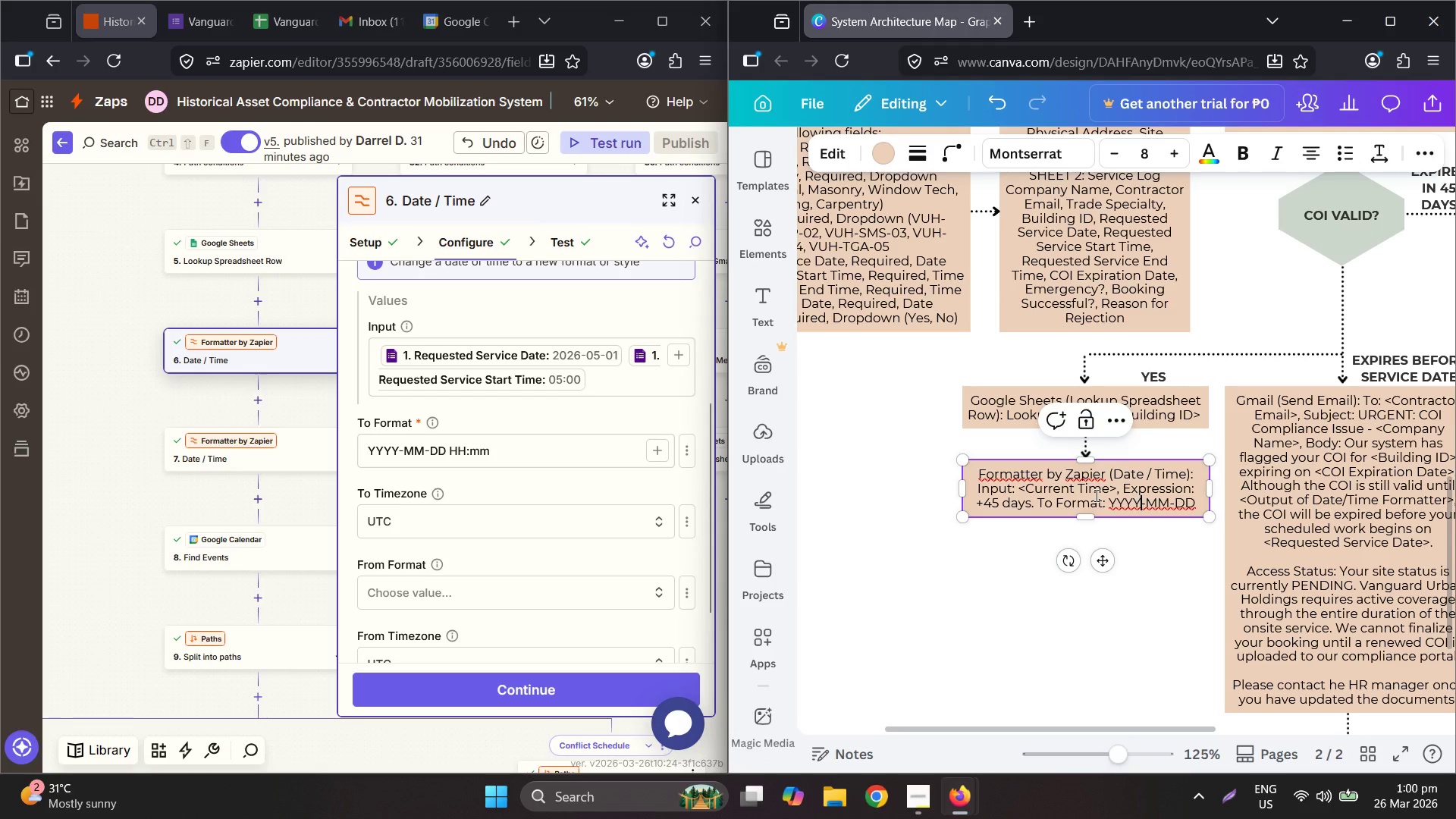 
left_click_drag(start_coordinate=[1037, 486], to_coordinate=[1106, 494])
 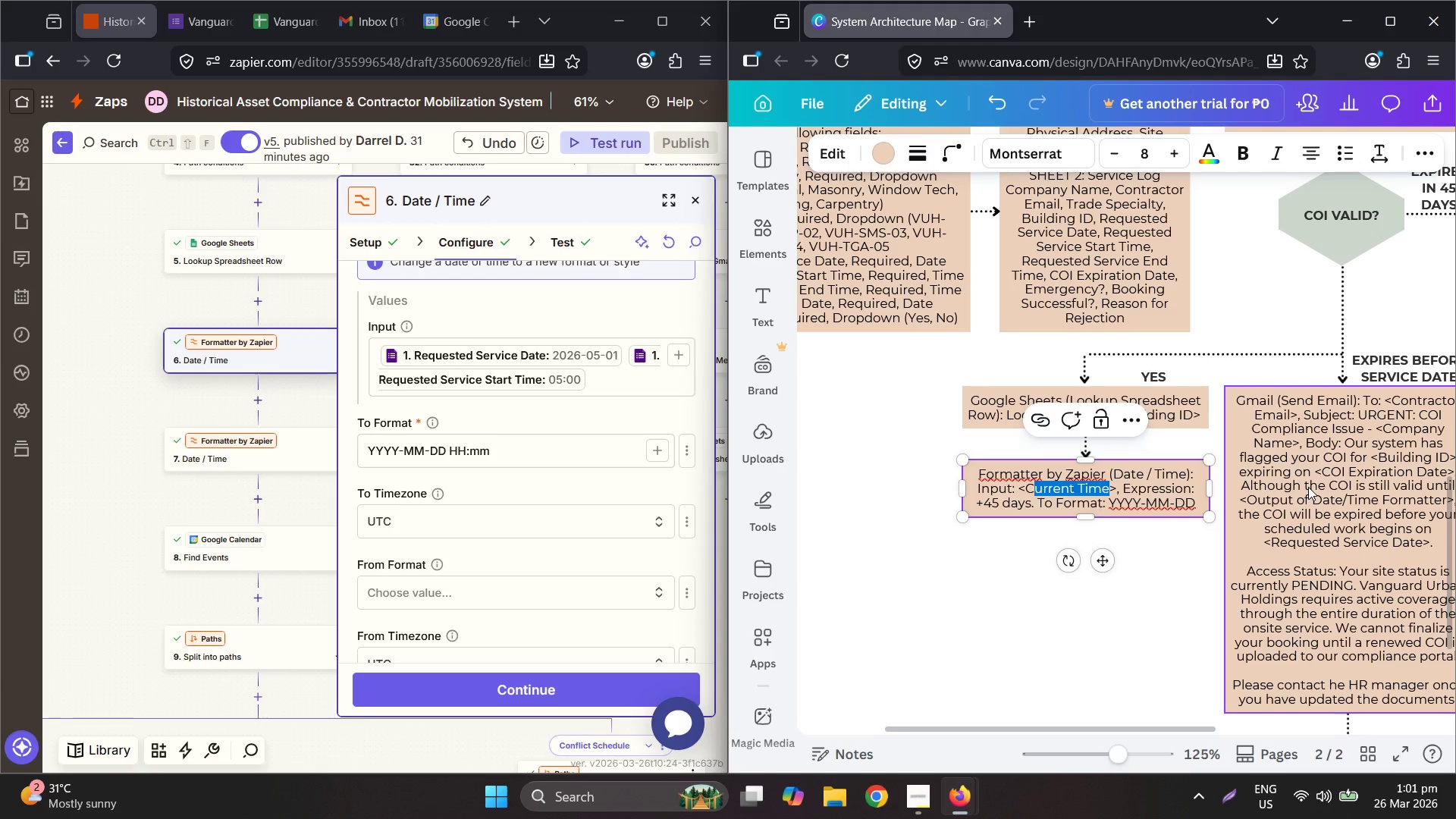 
key(Backspace)
key(Backspace)
type(Rq)
key(Backspace)
type(equested Service Date)
 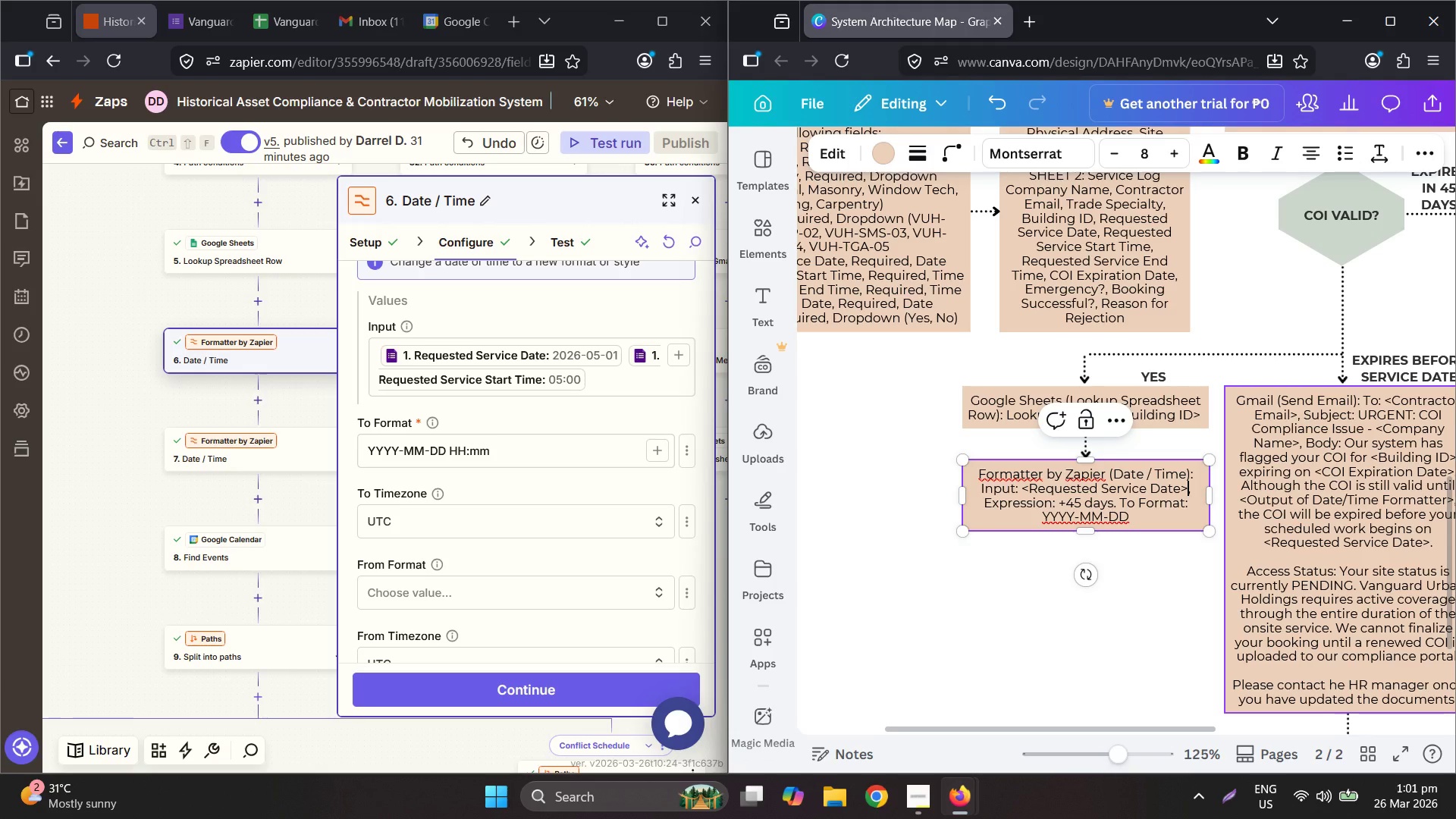 
 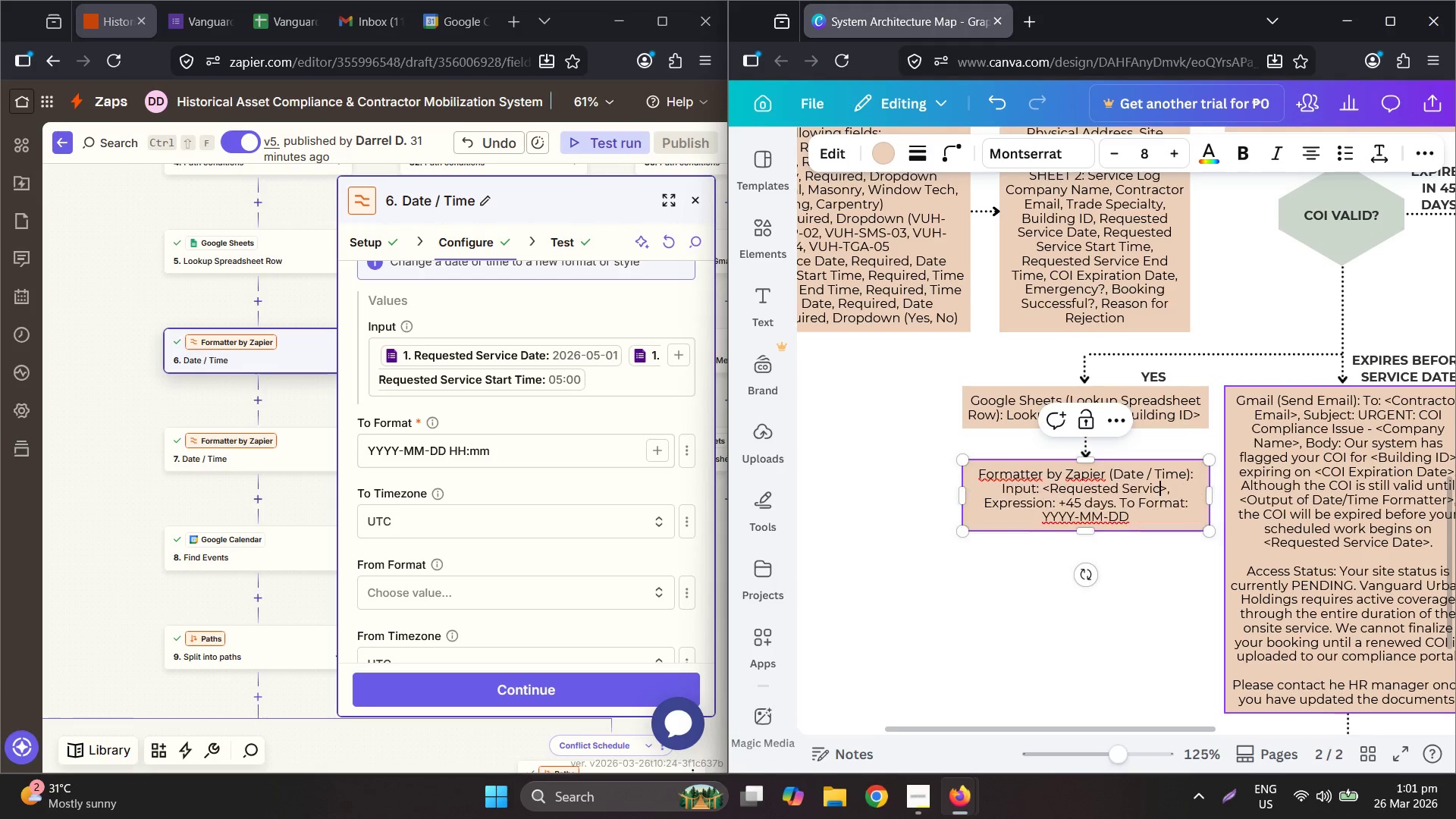 
key(ArrowRight)
 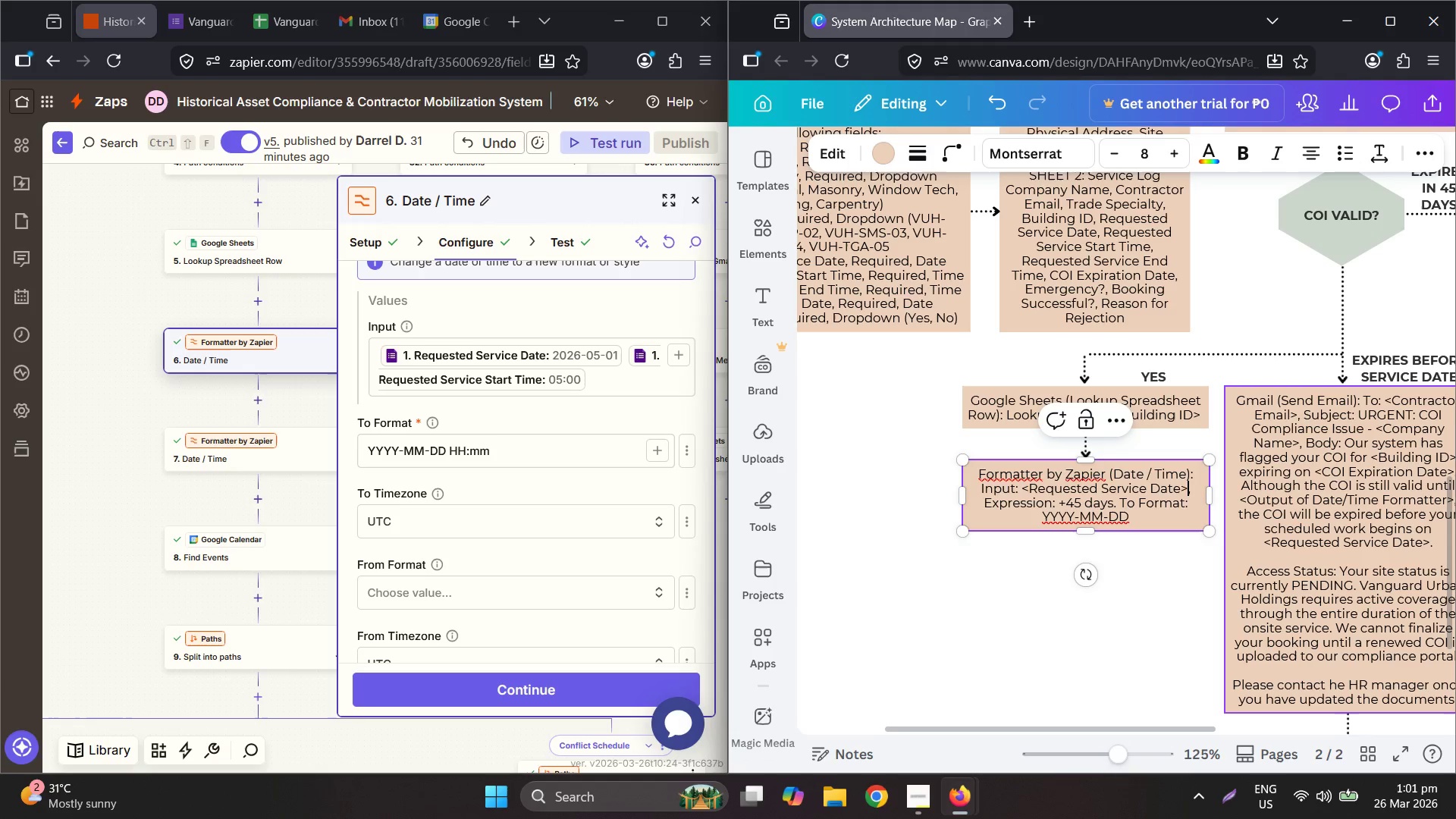 
type( <Requws)
key(Backspace)
type(e)
key(Backspace)
key(Backspace)
type(ested Service Start Tom)
key(Backspace)
key(Backspace)
type(ime>)
 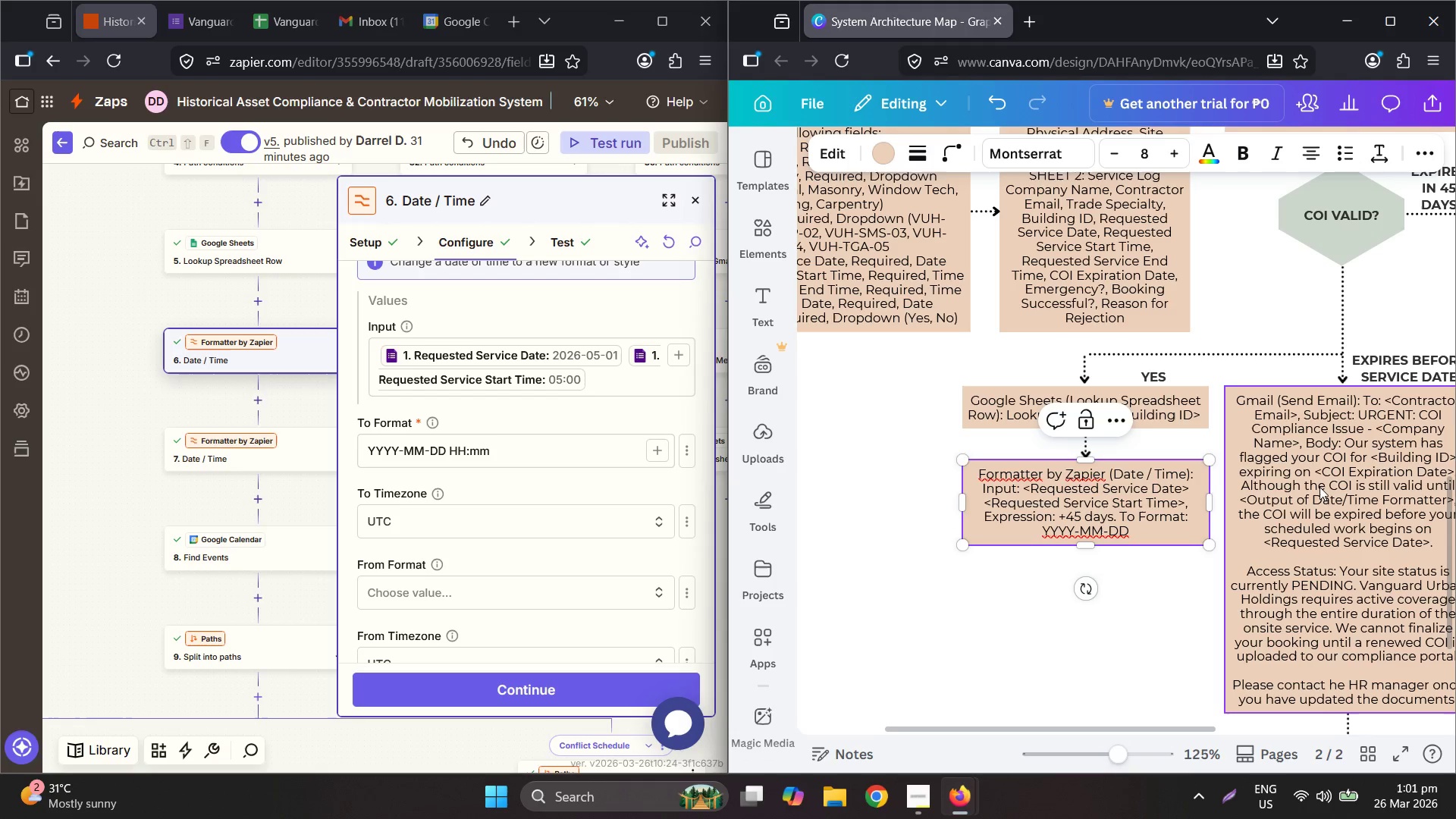 
scroll: coordinate [544, 545], scroll_direction: down, amount: 2.0
 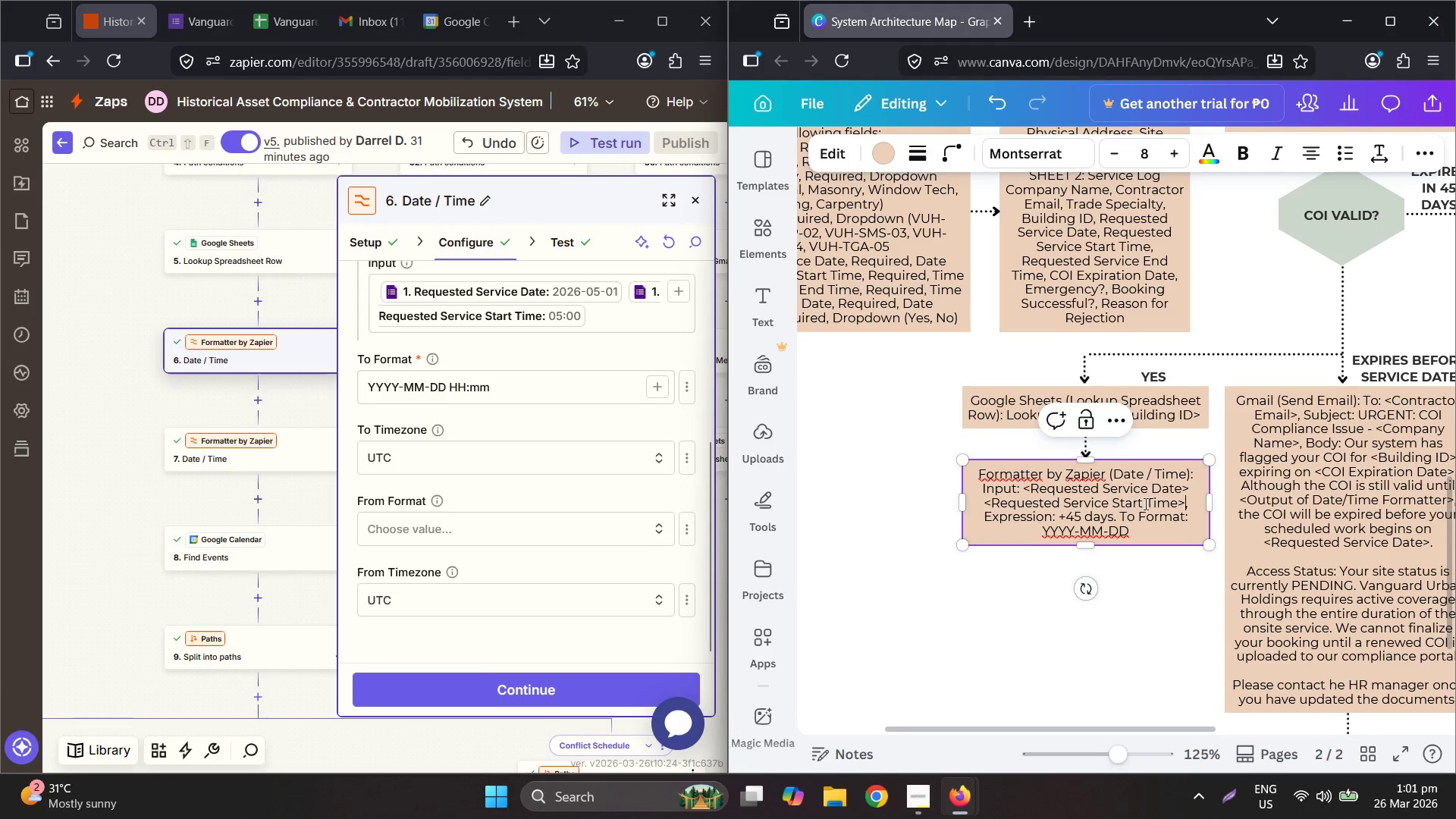 
left_click([1138, 532])
 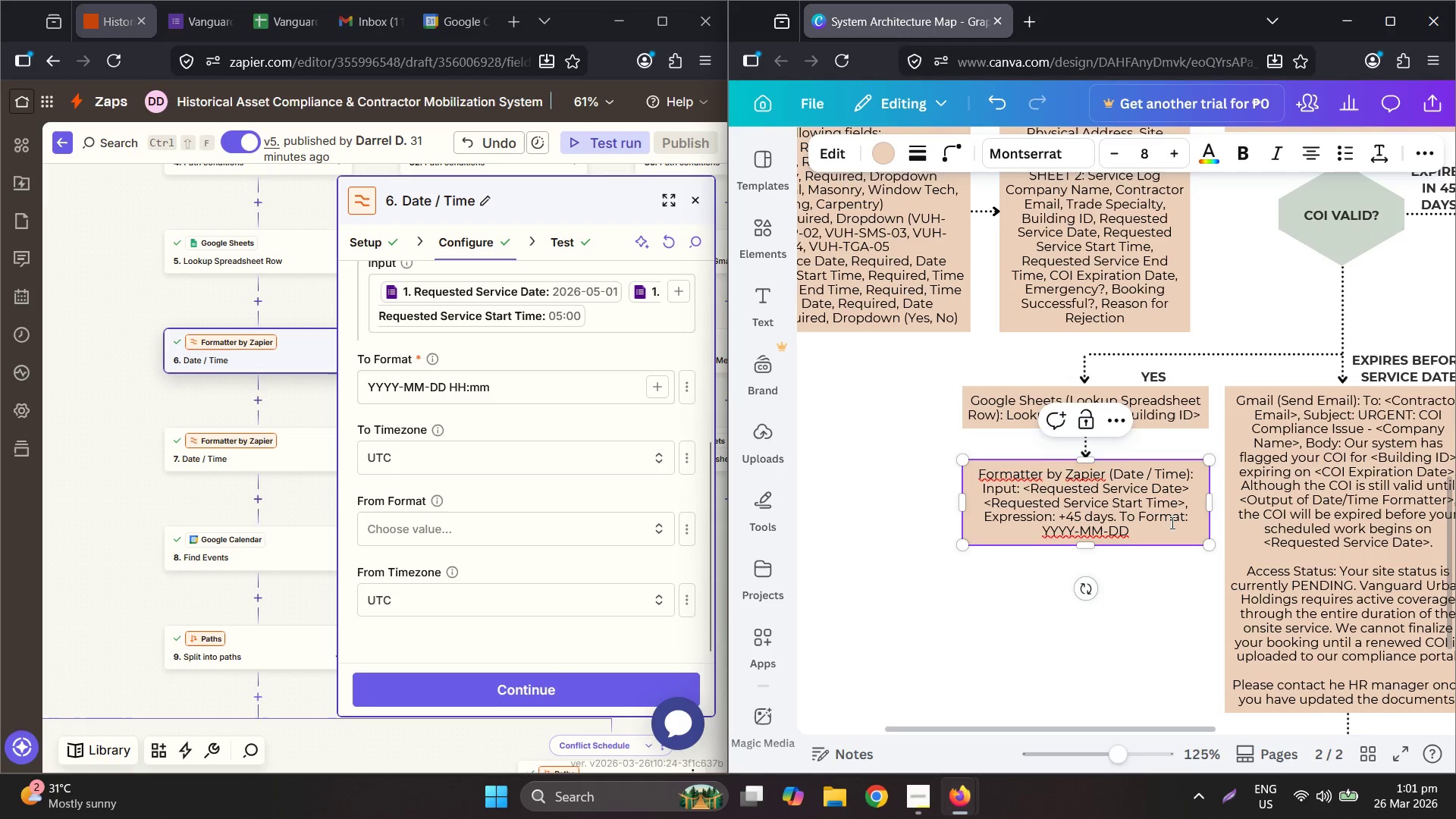 
type( HHL)
key(Backspace)
key(Backspace)
type(:)
key(Backspace)
type(H:mm)
 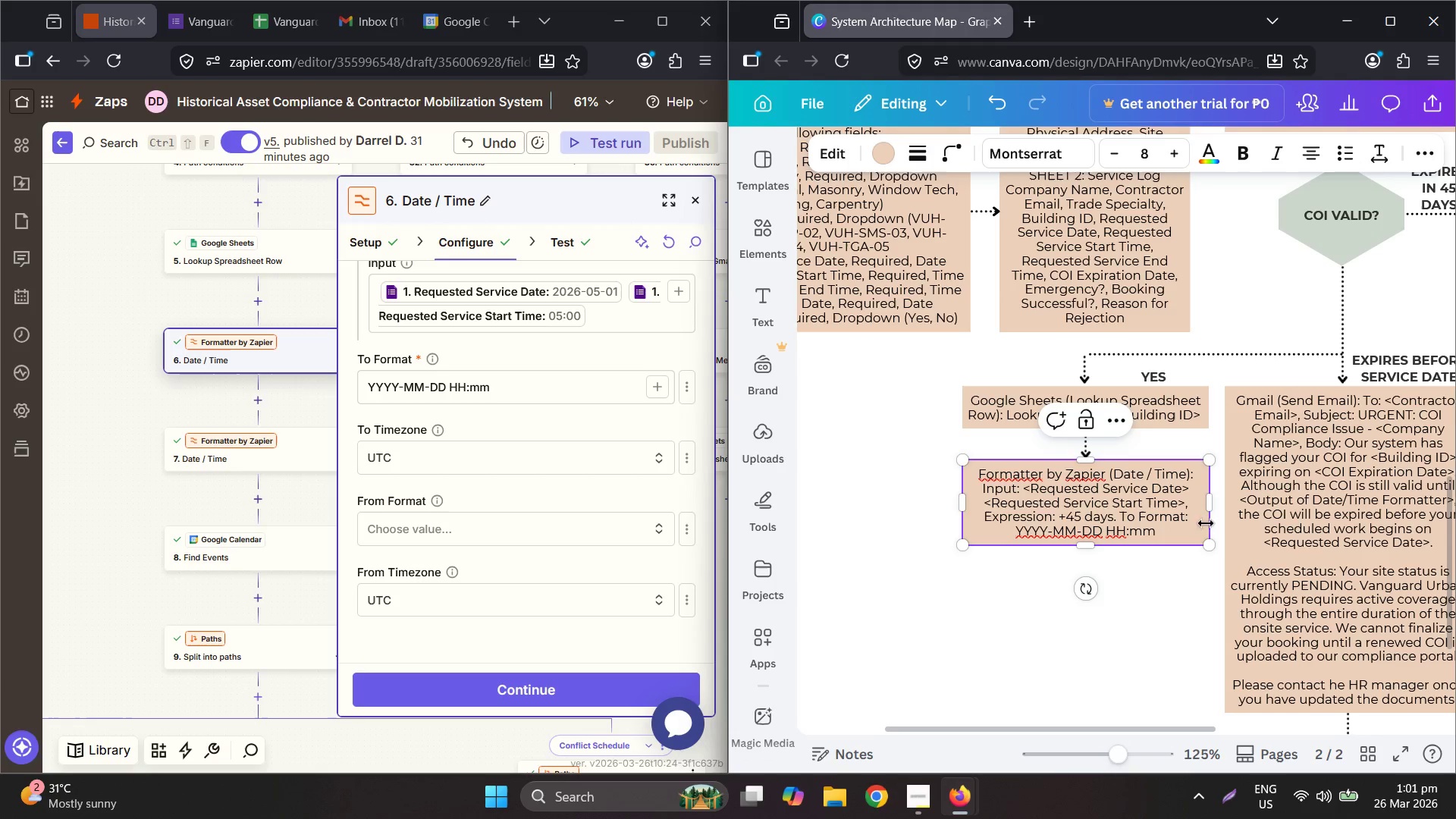 
left_click([949, 556])
 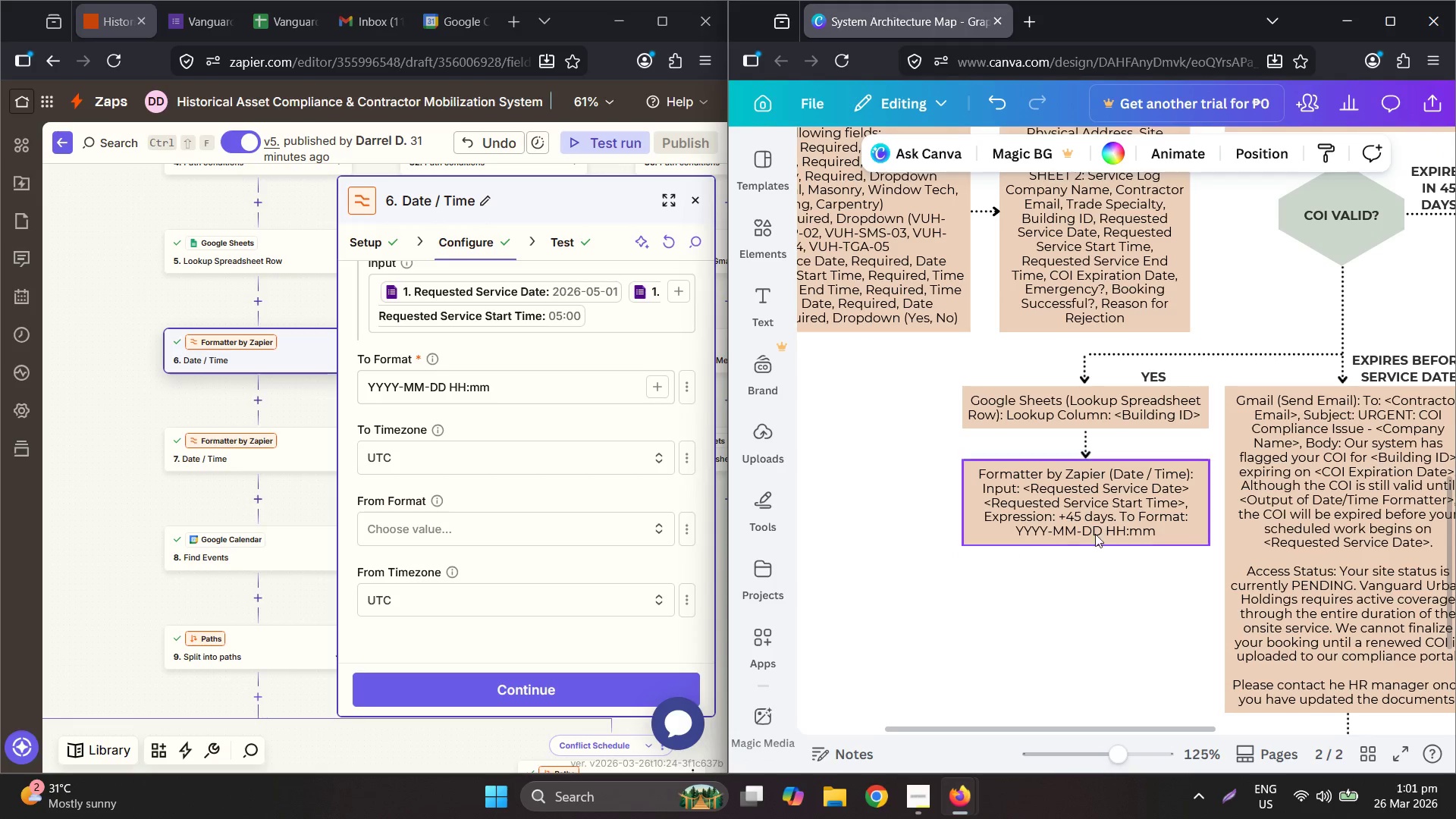 
left_click([1095, 522])
 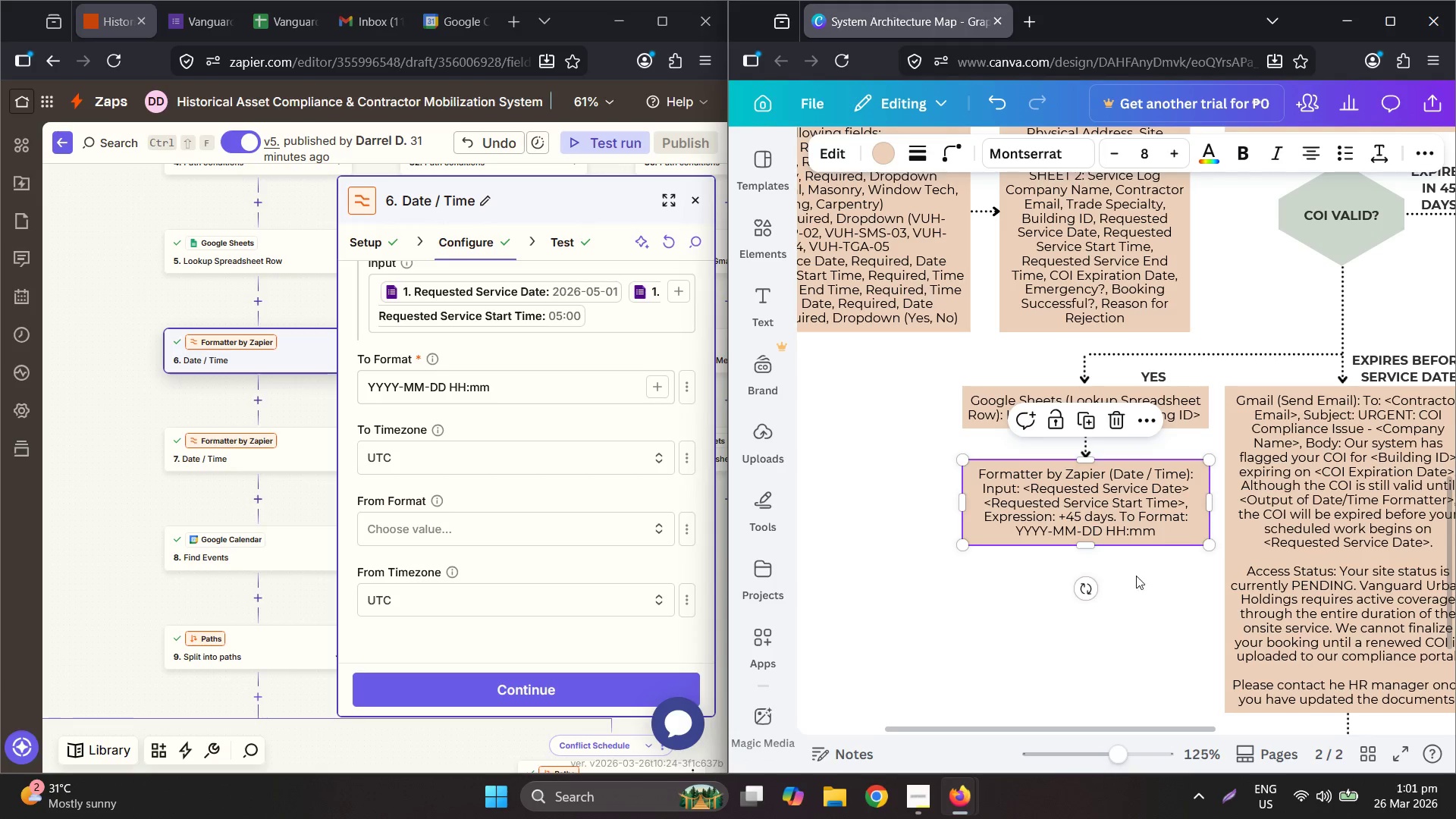 
scroll: coordinate [1144, 578], scroll_direction: down, amount: 2.0
 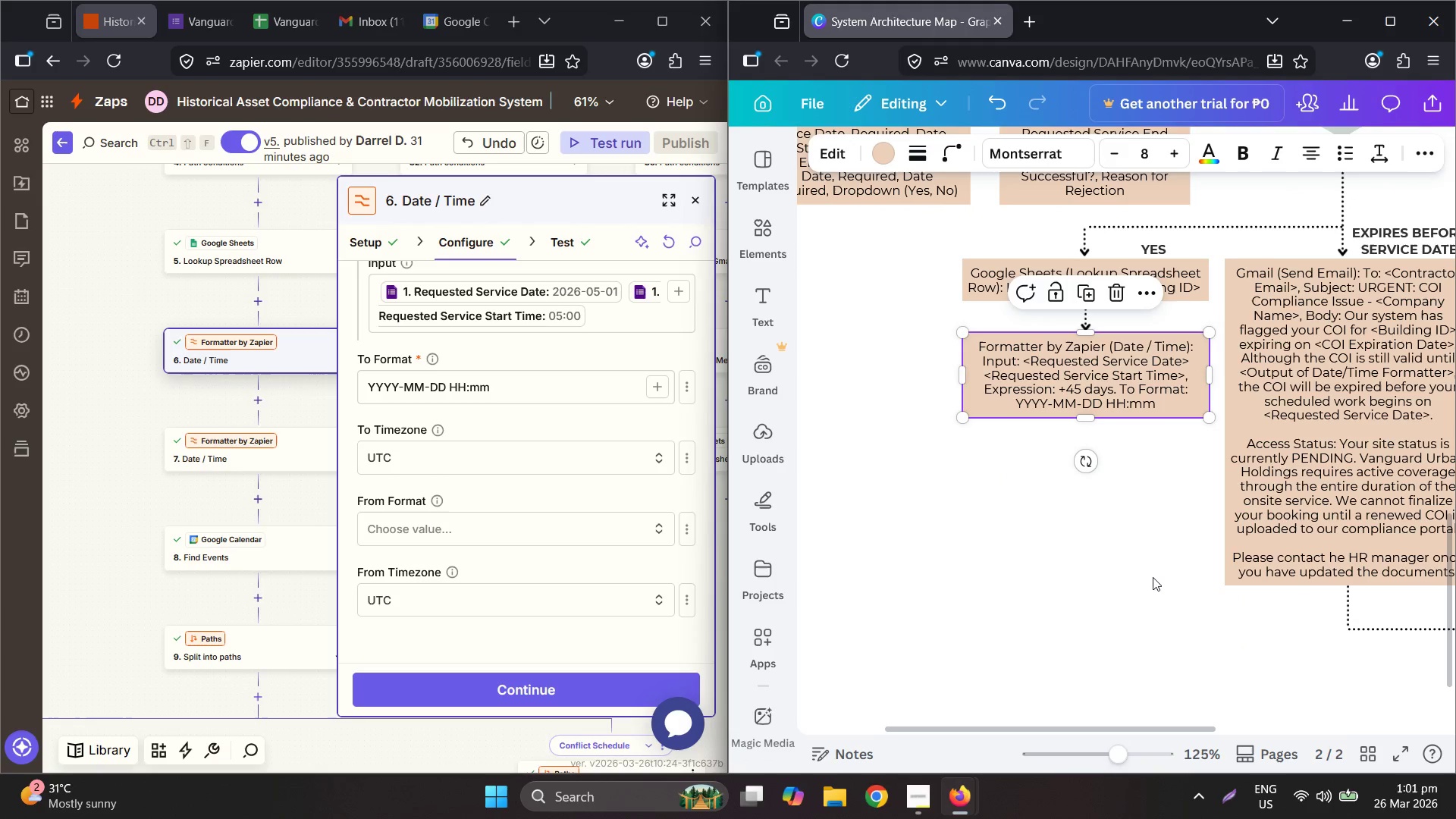 
key(Control+C)
 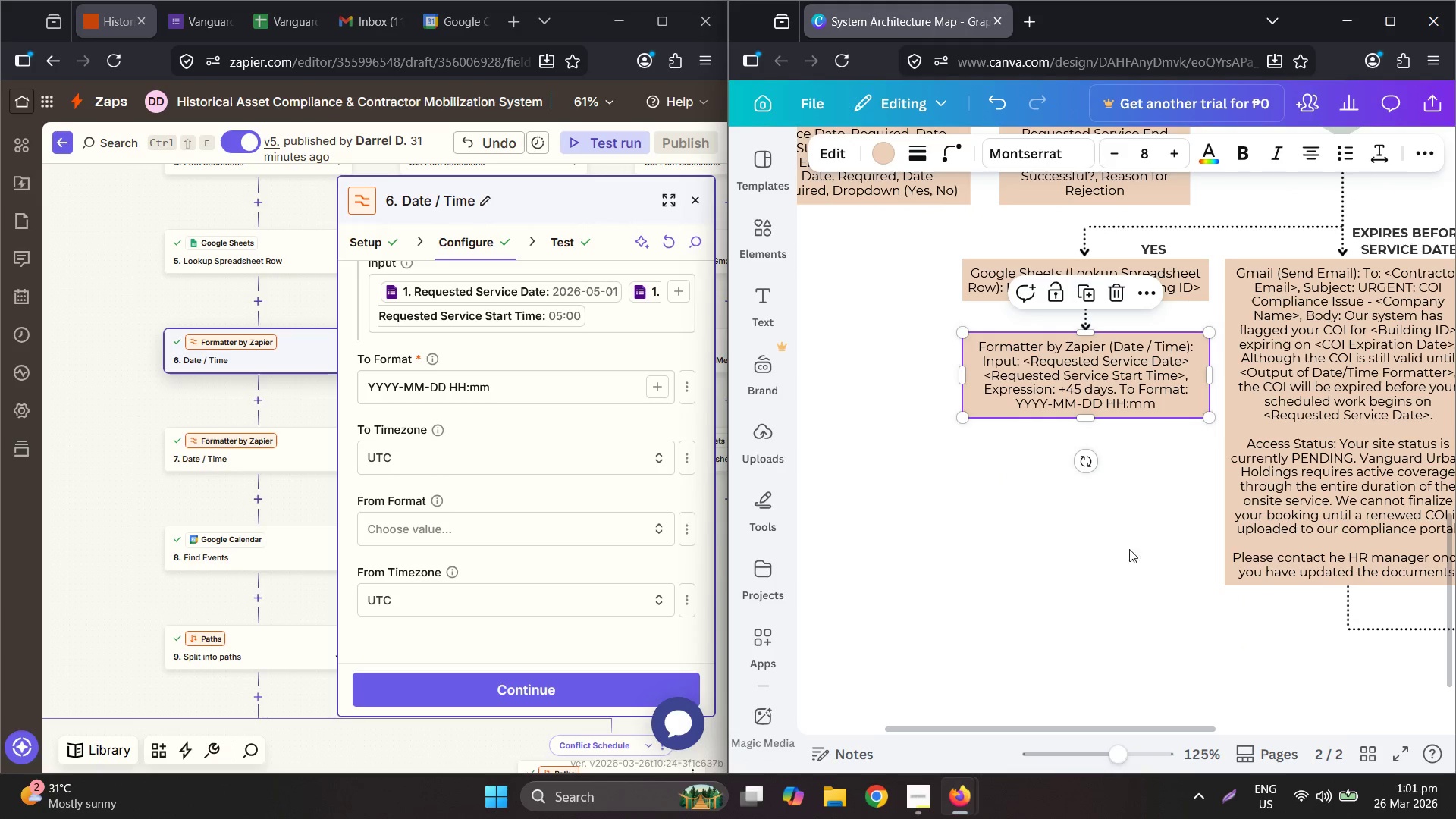 
key(Control+V)
 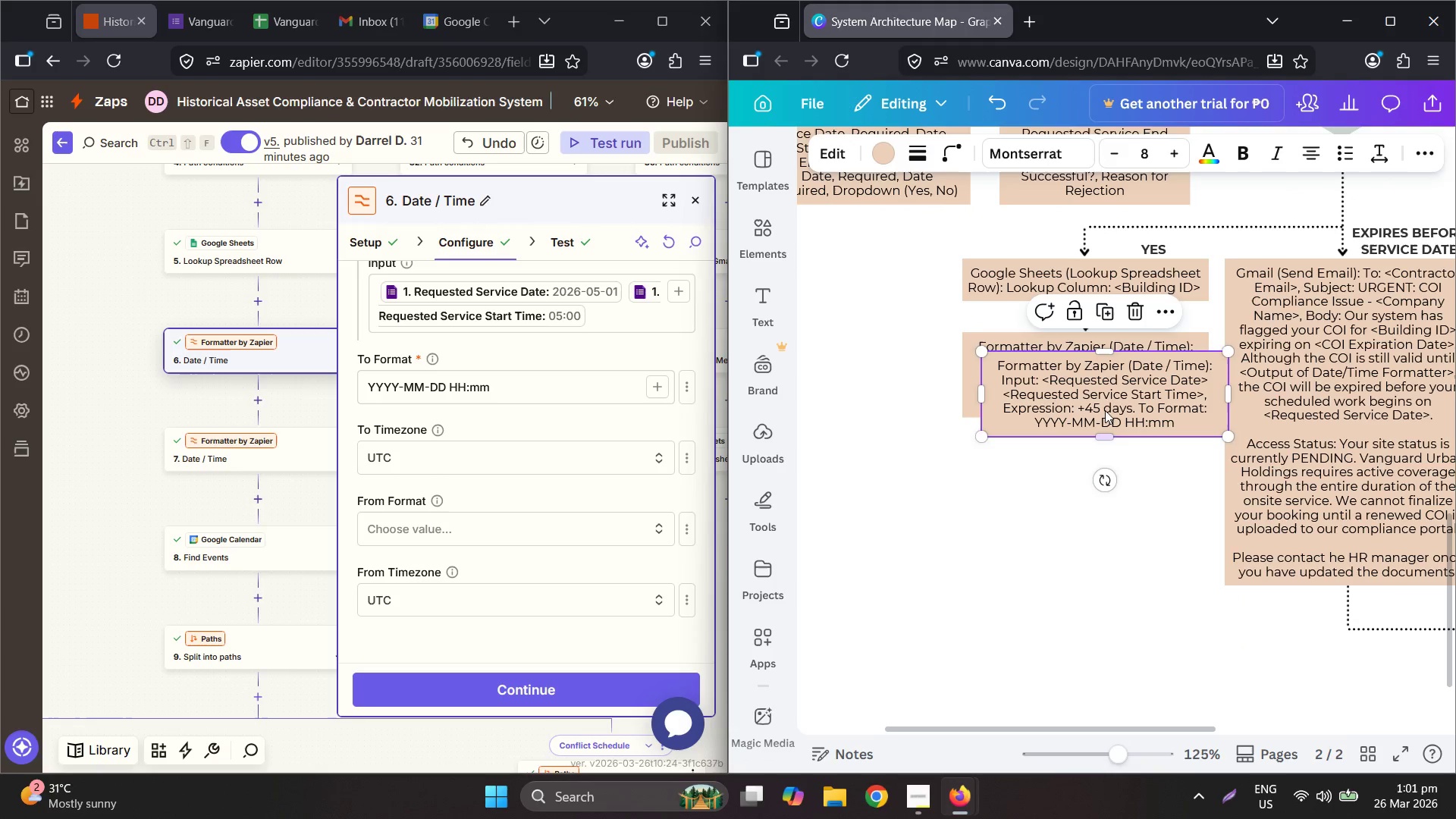 
left_click_drag(start_coordinate=[1104, 404], to_coordinate=[1086, 497])
 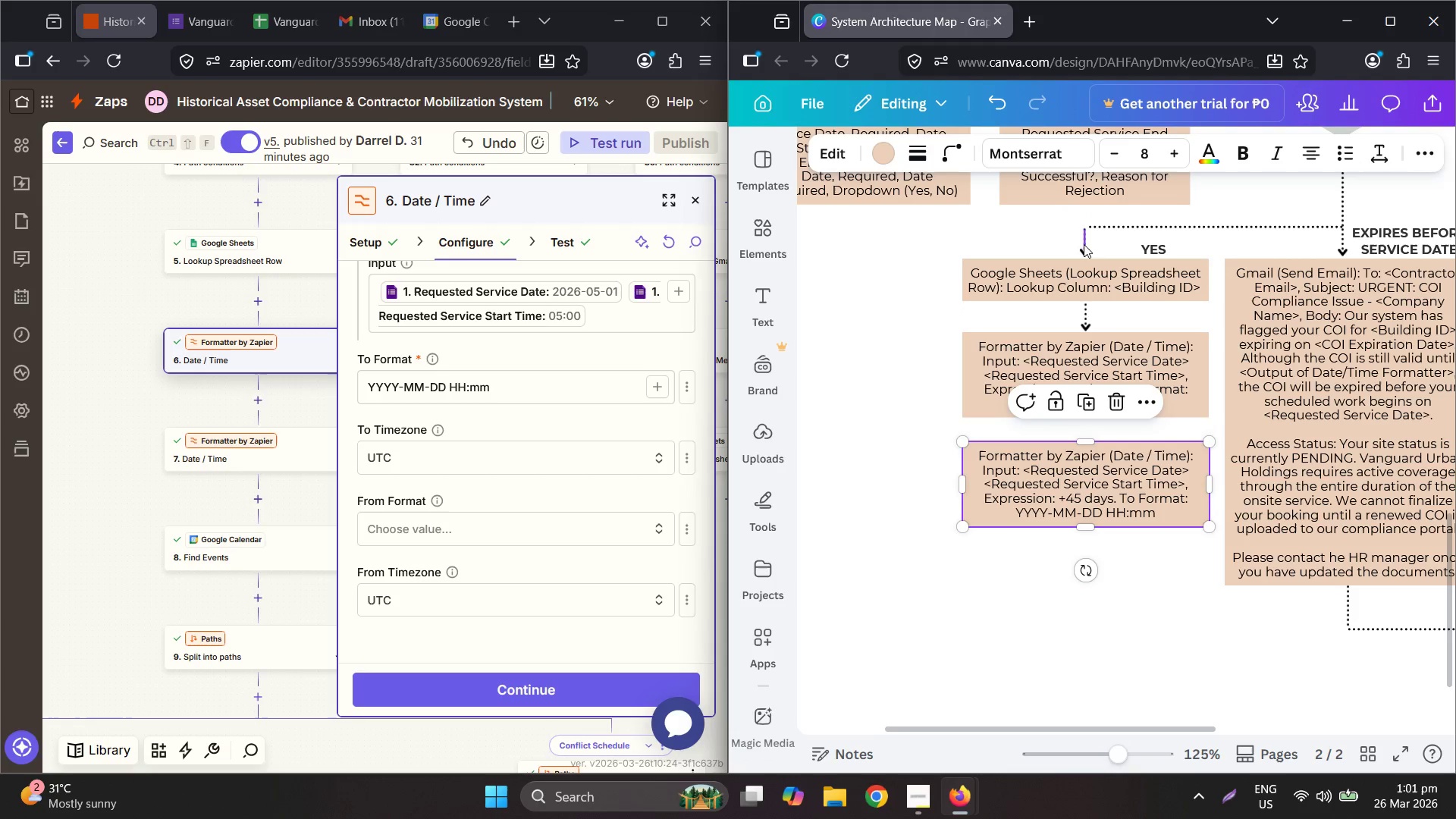 
left_click([1083, 241])
 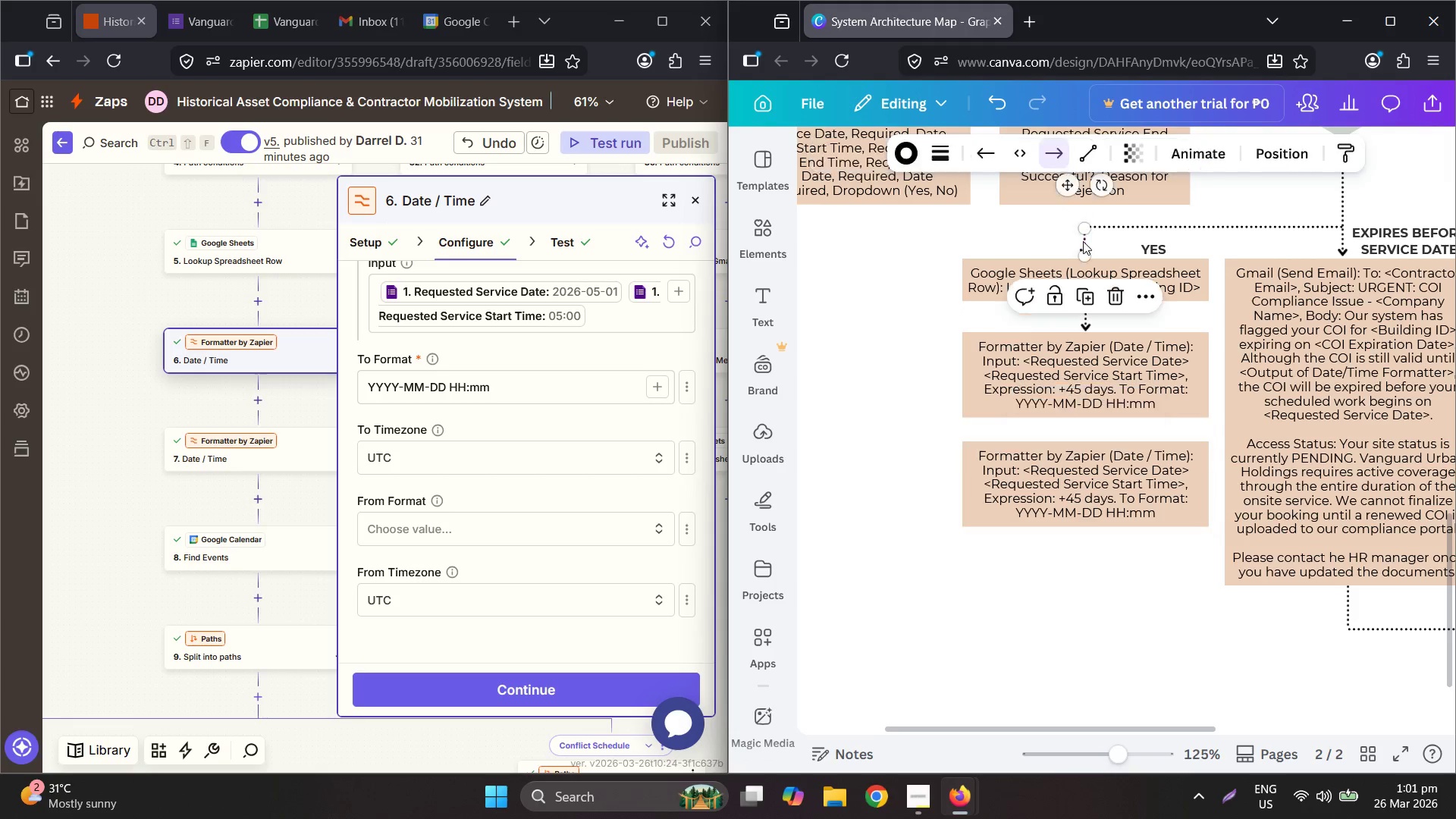 
key(Control+C)
 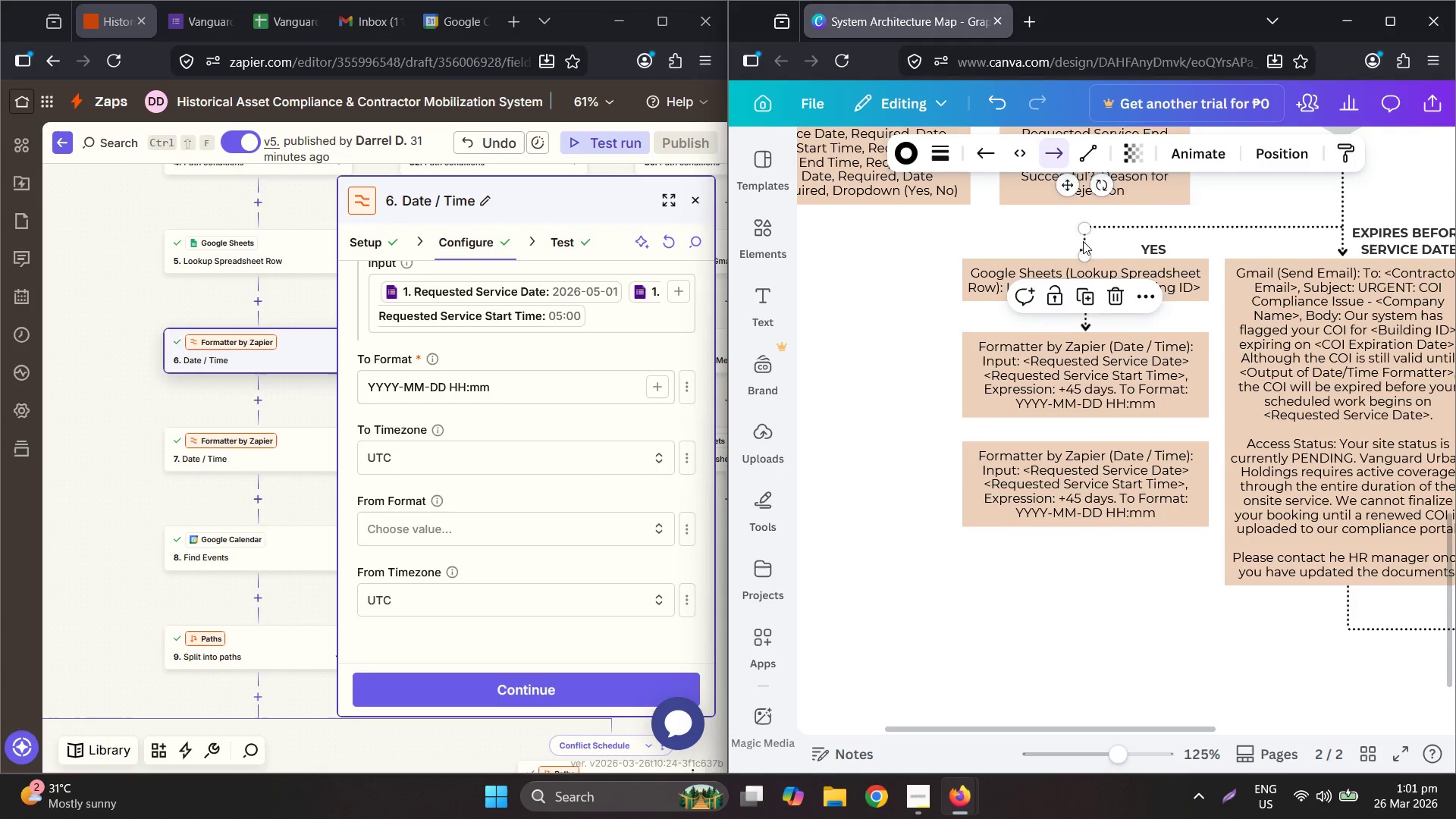 
key(Control+V)
 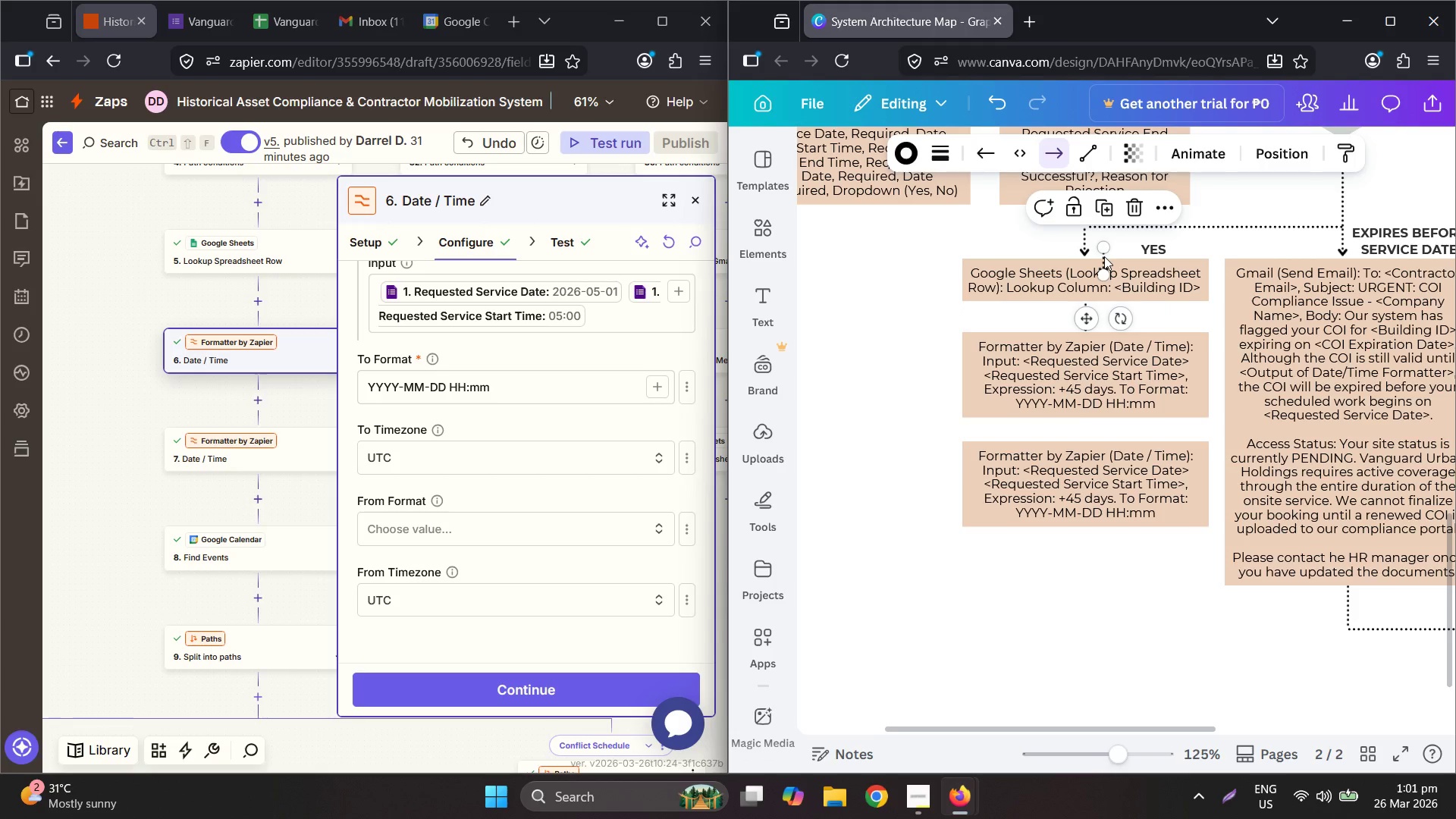 
left_click_drag(start_coordinate=[1104, 256], to_coordinate=[1084, 430])
 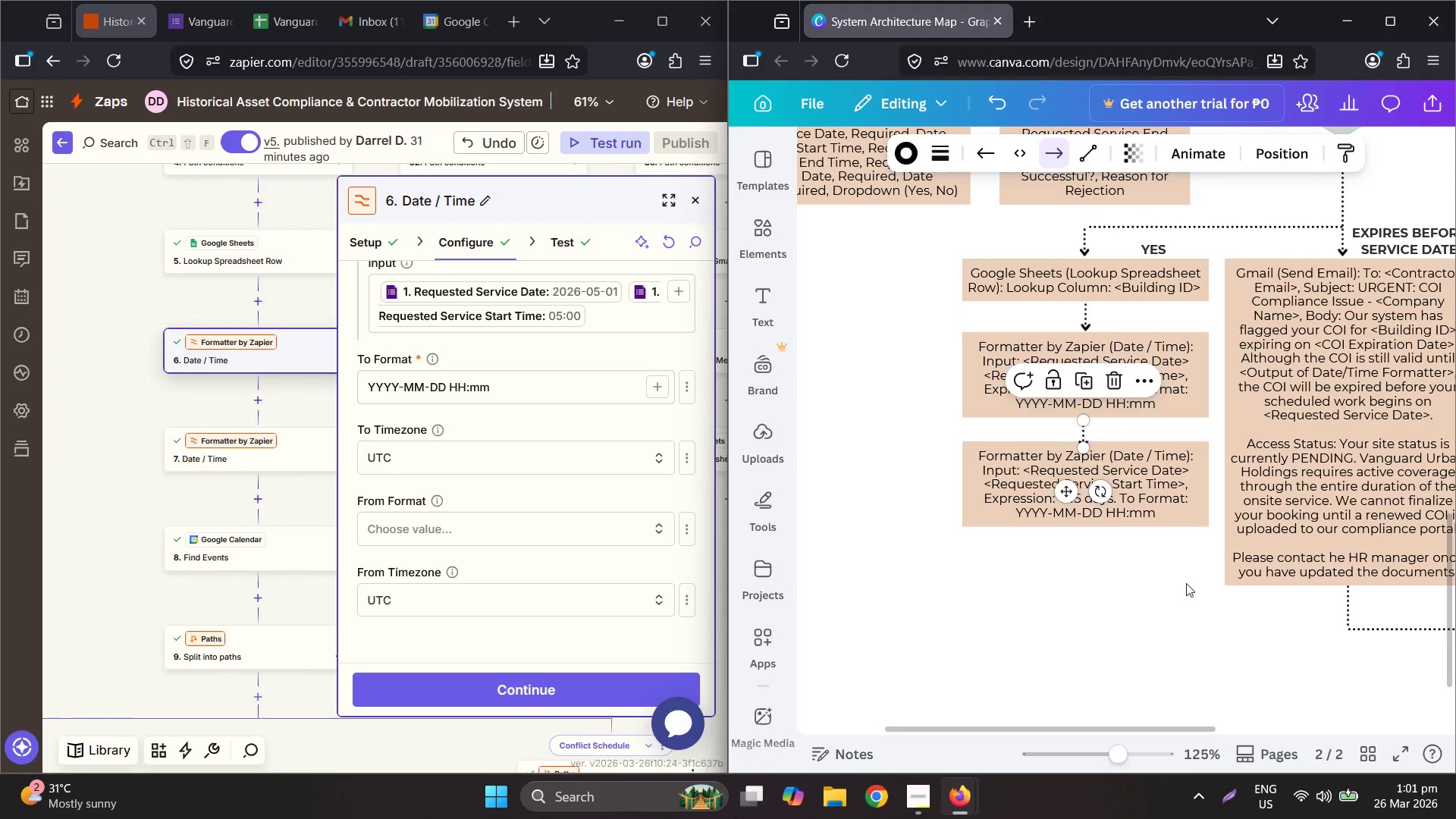 
left_click([1187, 591])
 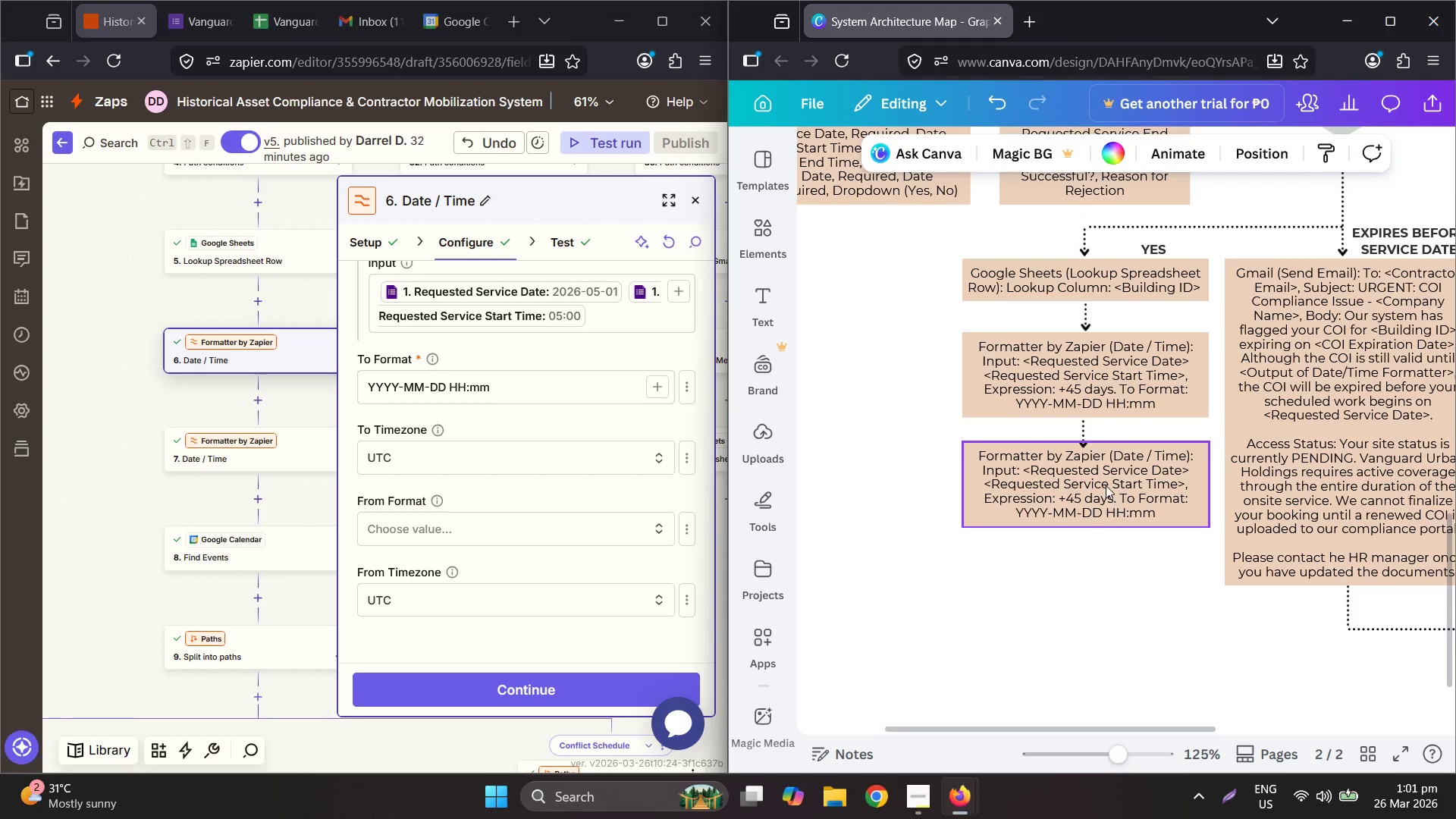 
left_click_drag(start_coordinate=[1106, 485], to_coordinate=[1106, 489])
 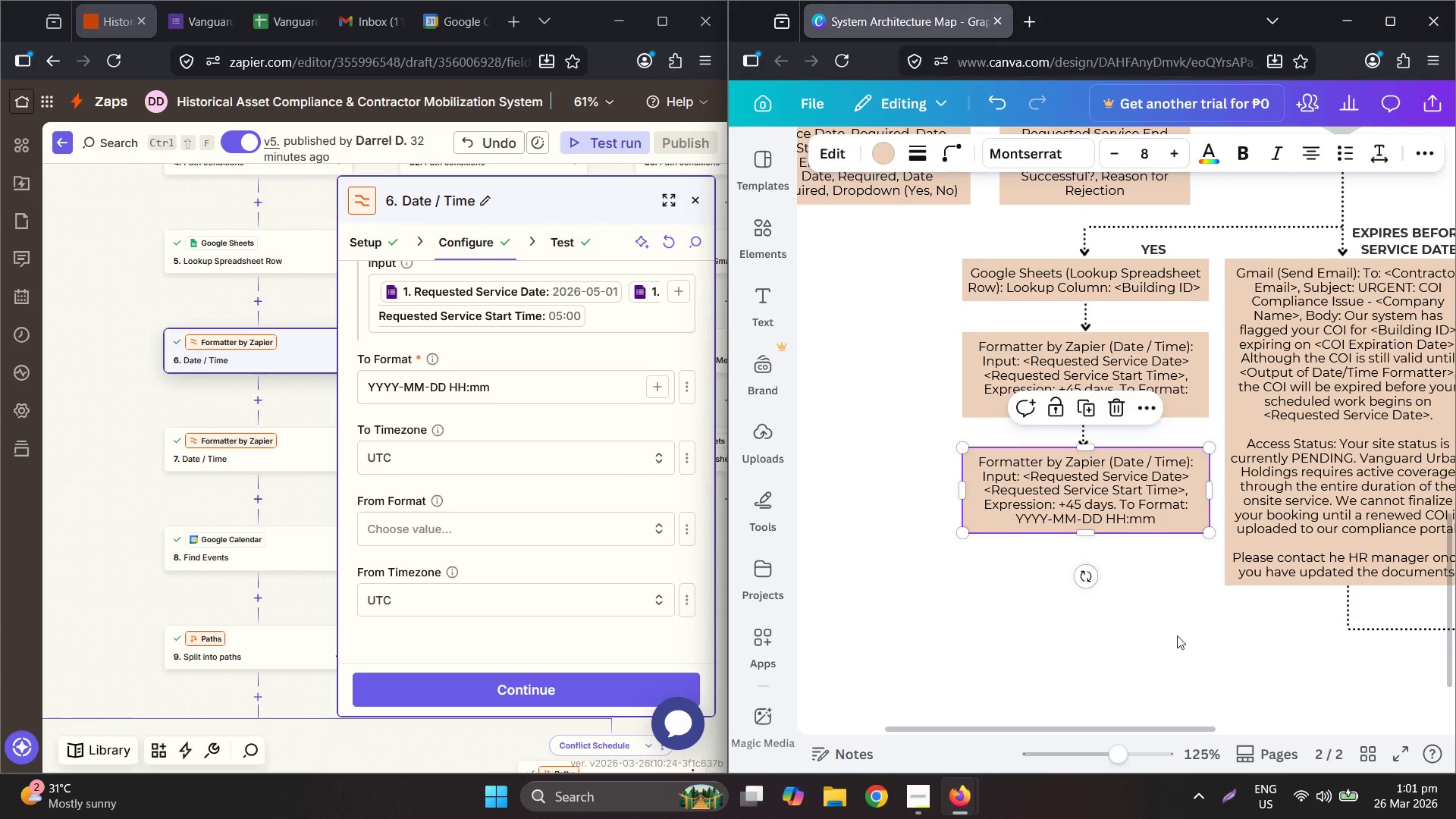 
left_click([1177, 635])
 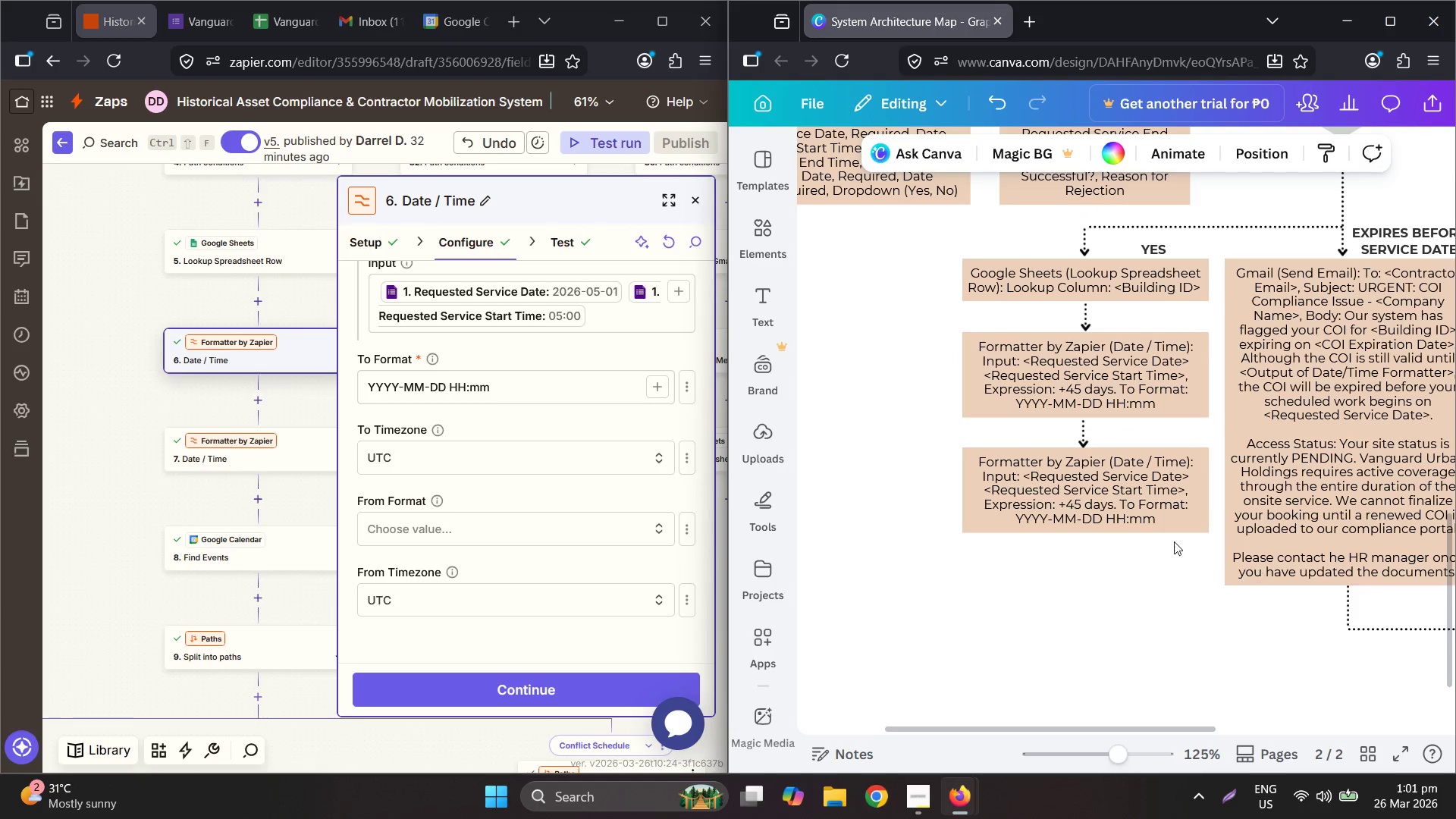 
key(Control+ControlLeft)
 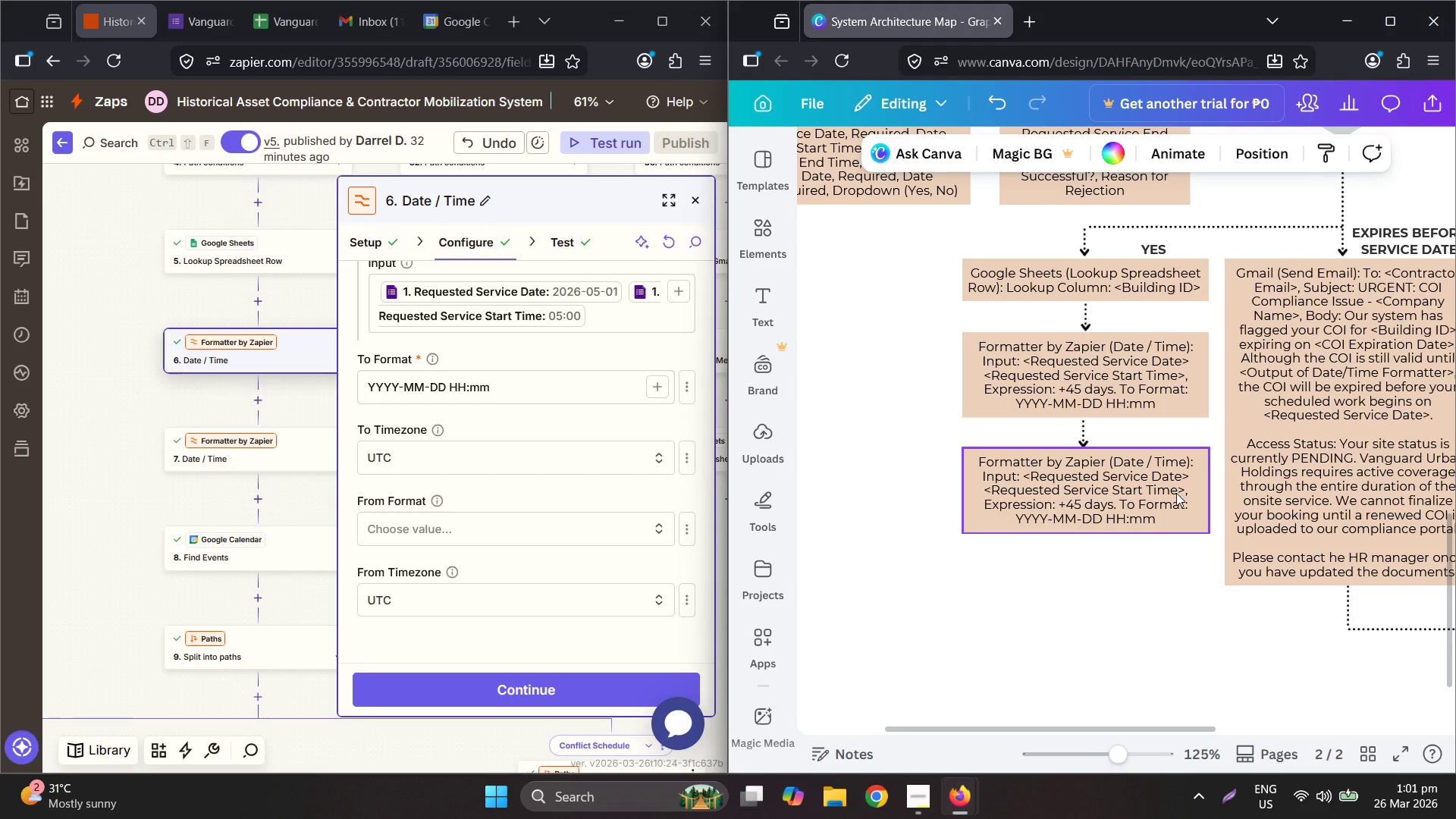 
hold_key(key=ControlLeft, duration=0.44)
 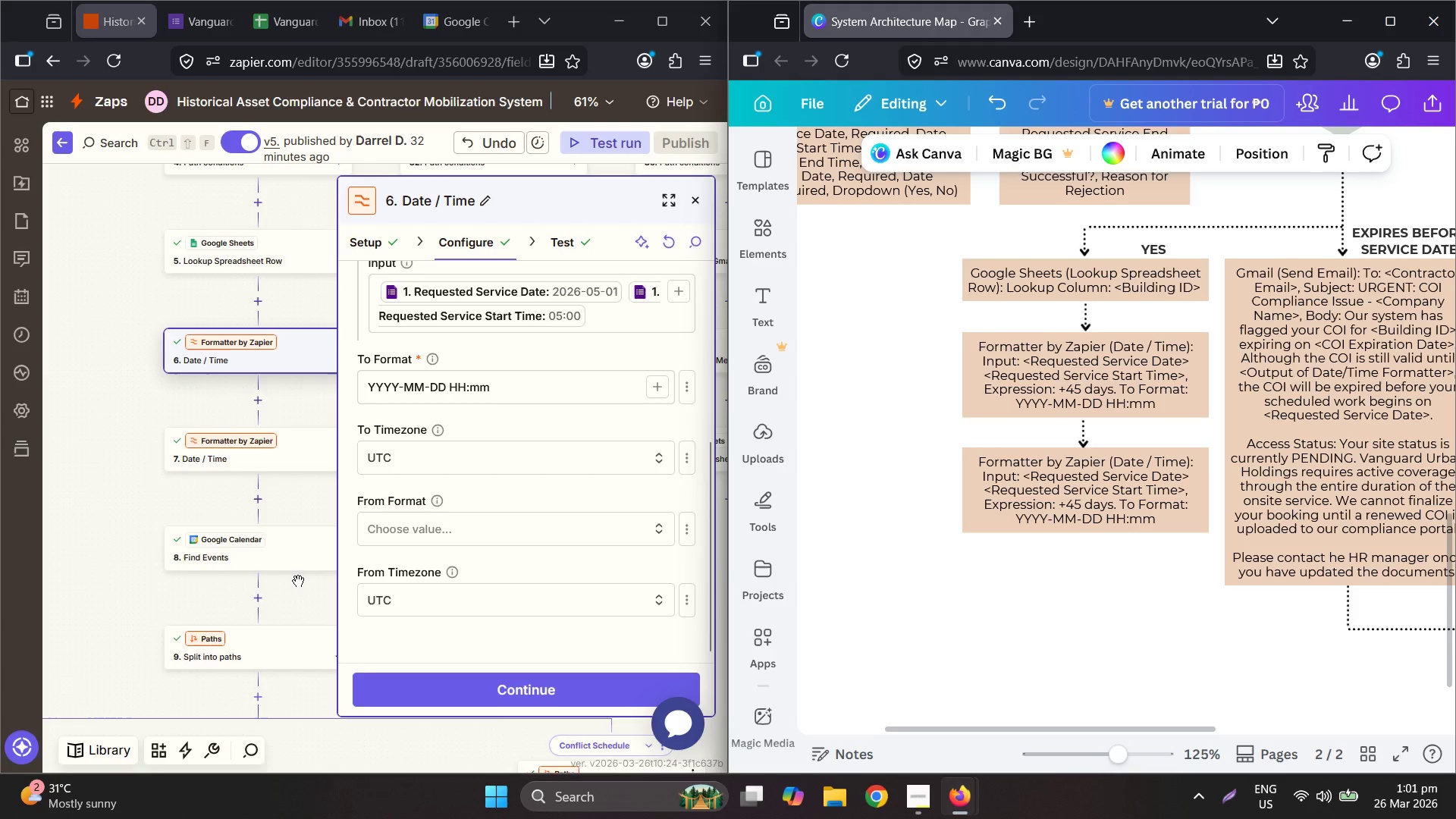 
scroll: coordinate [298, 581], scroll_direction: down, amount: 1.0
 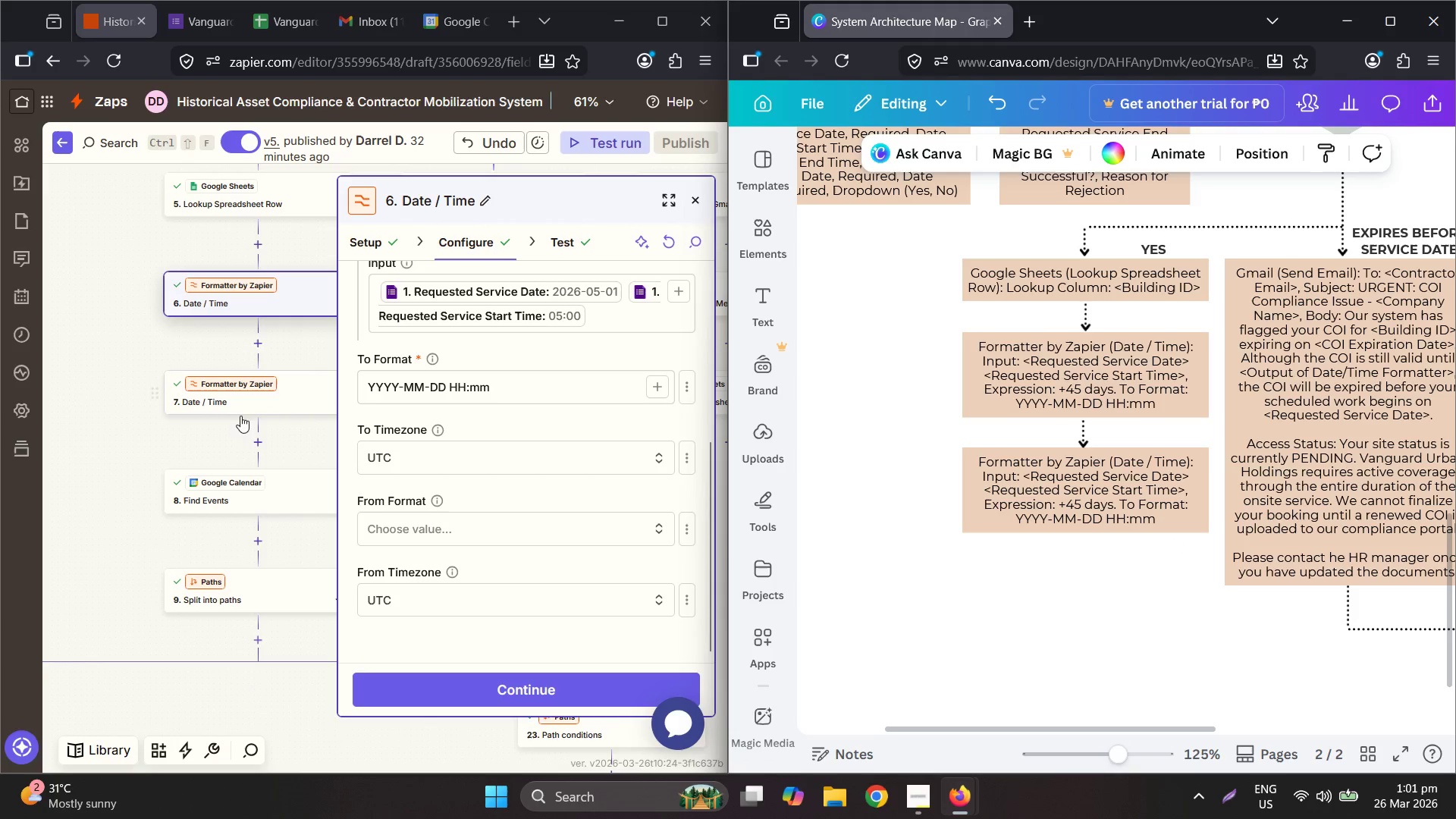 
left_click([251, 416])
 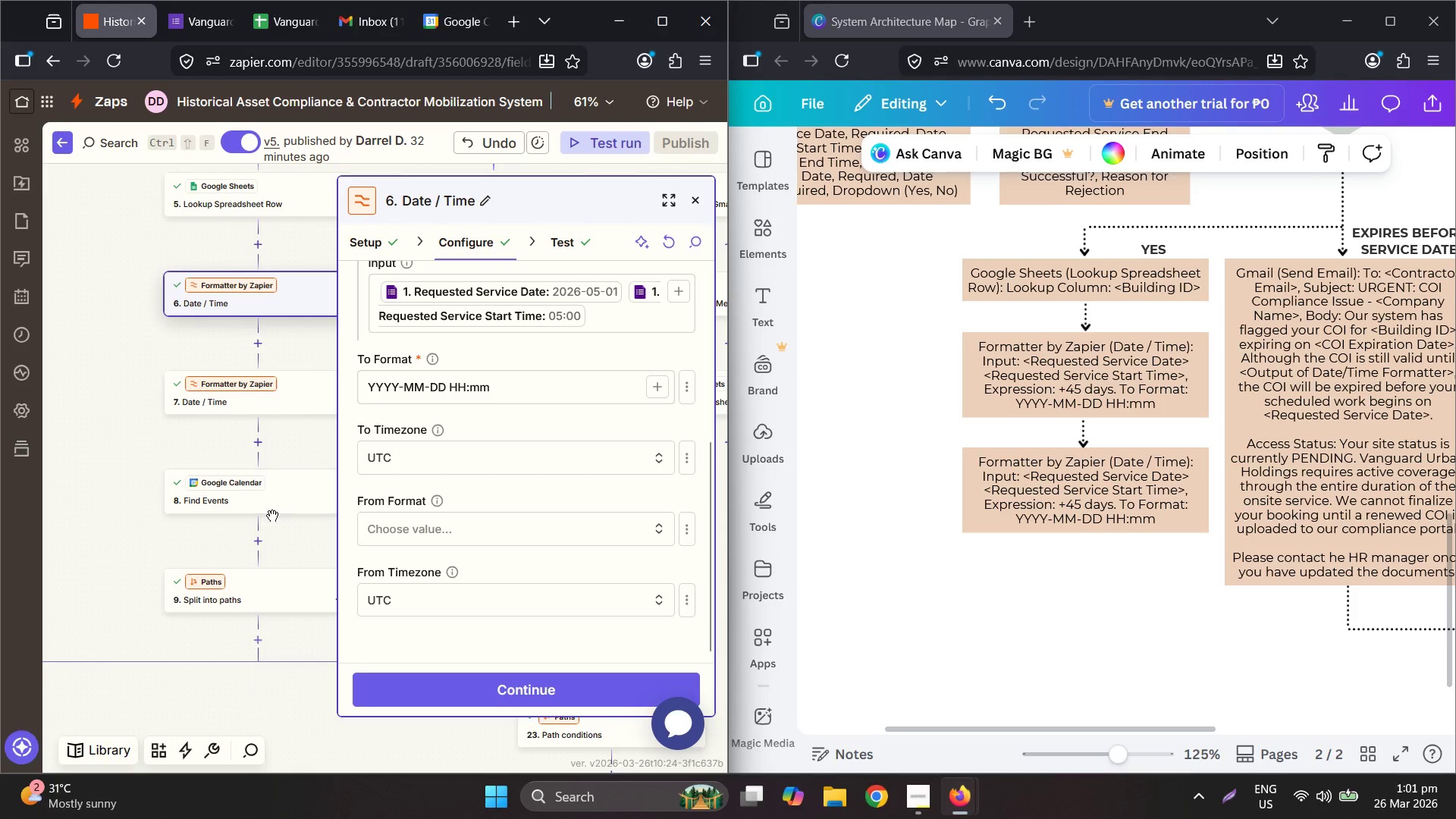 
left_click([268, 505])
 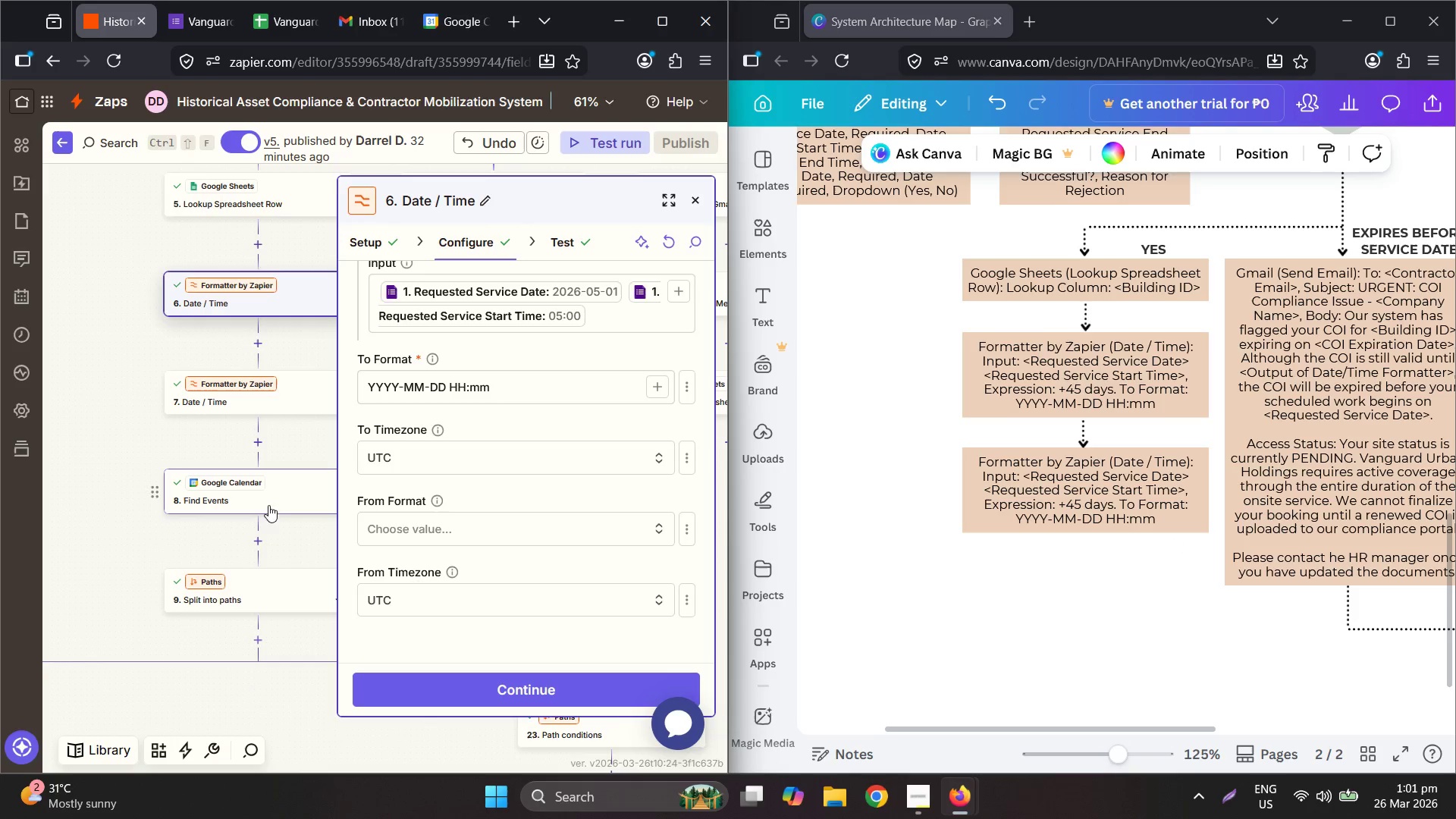 
left_click([268, 504])
 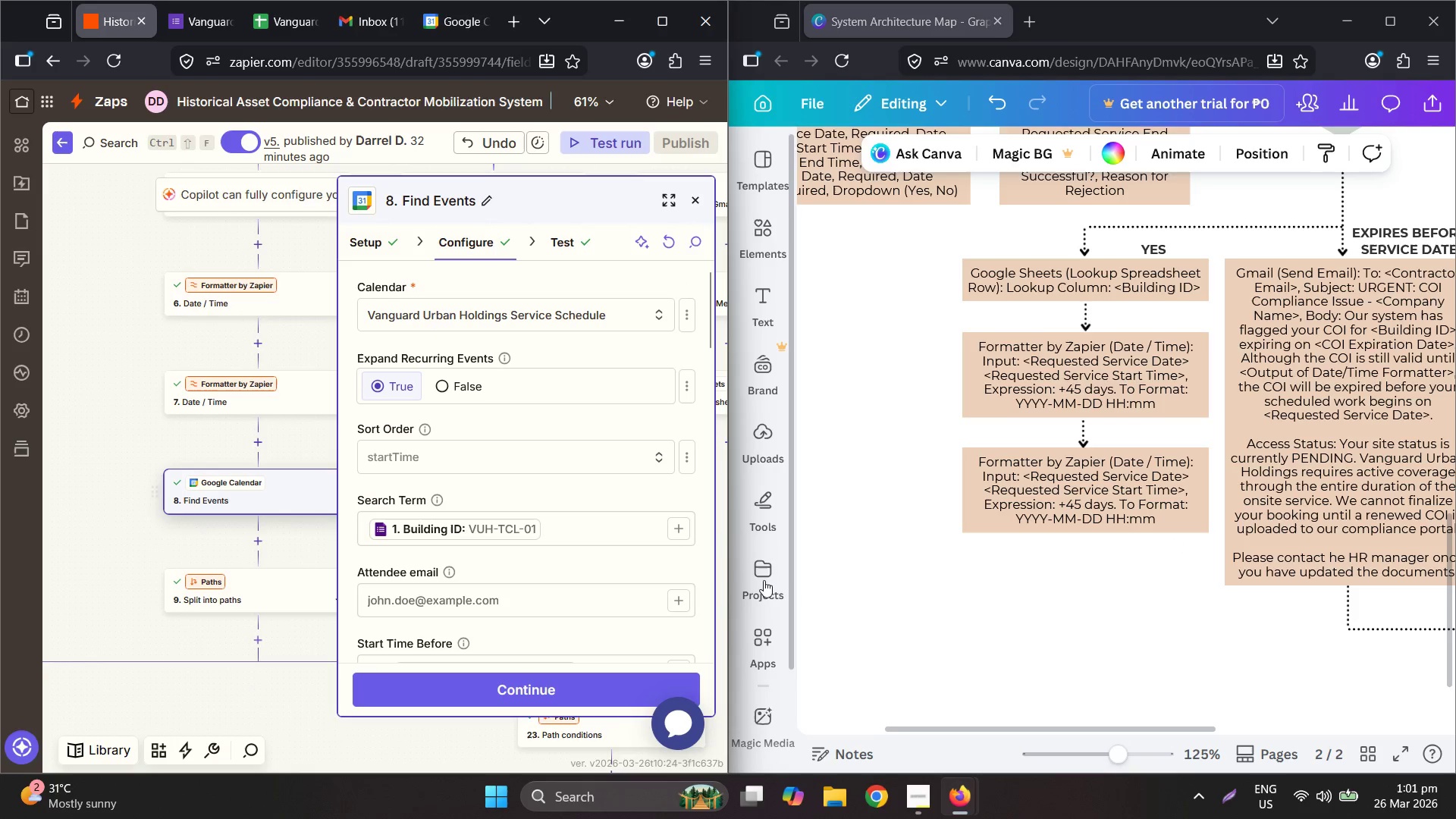 
hold_key(key=ControlLeft, duration=1.17)
scroll: coordinate [1144, 584], scroll_direction: down, amount: 3.0
 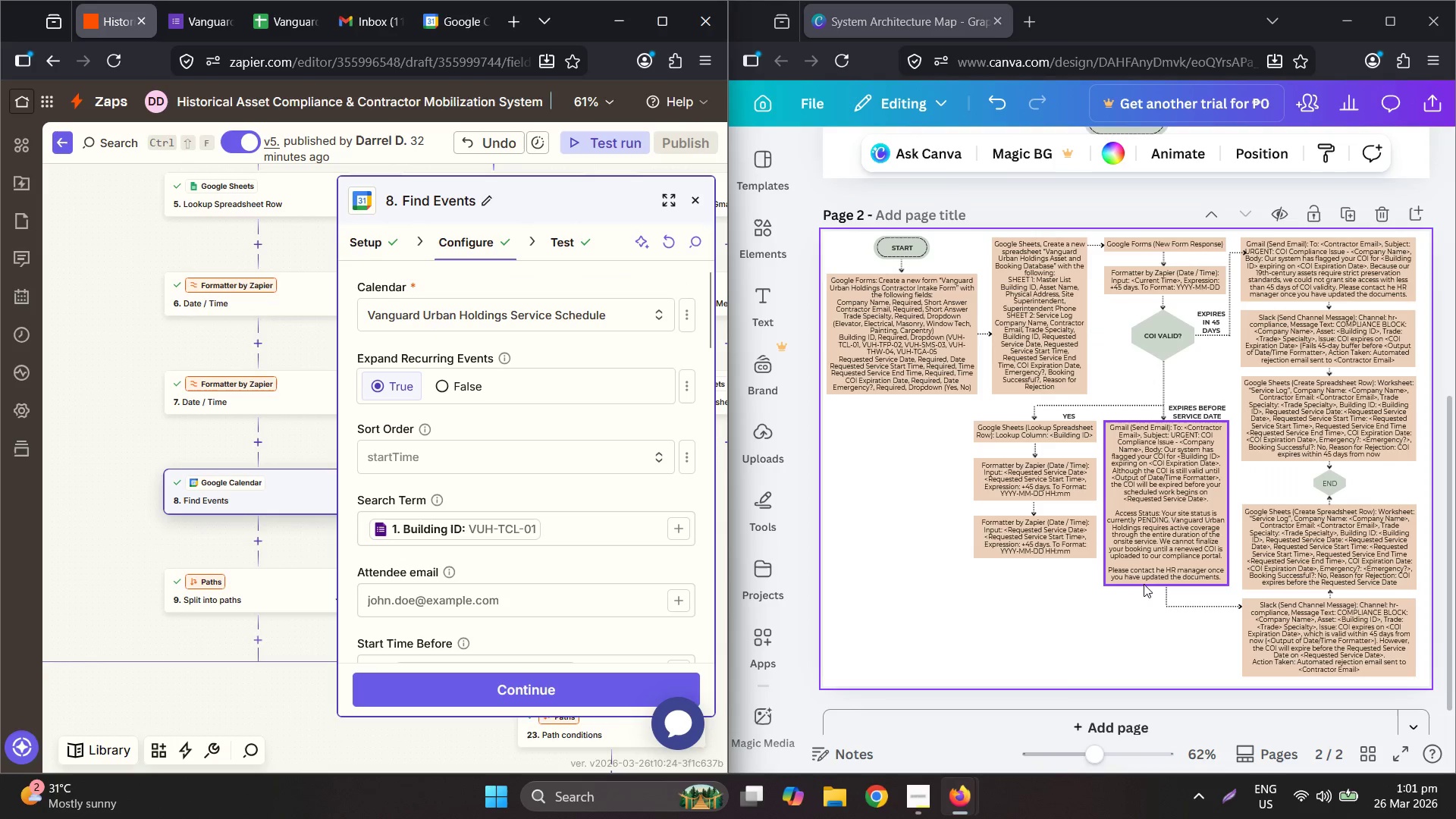 
hold_key(key=ControlLeft, duration=12.31)
 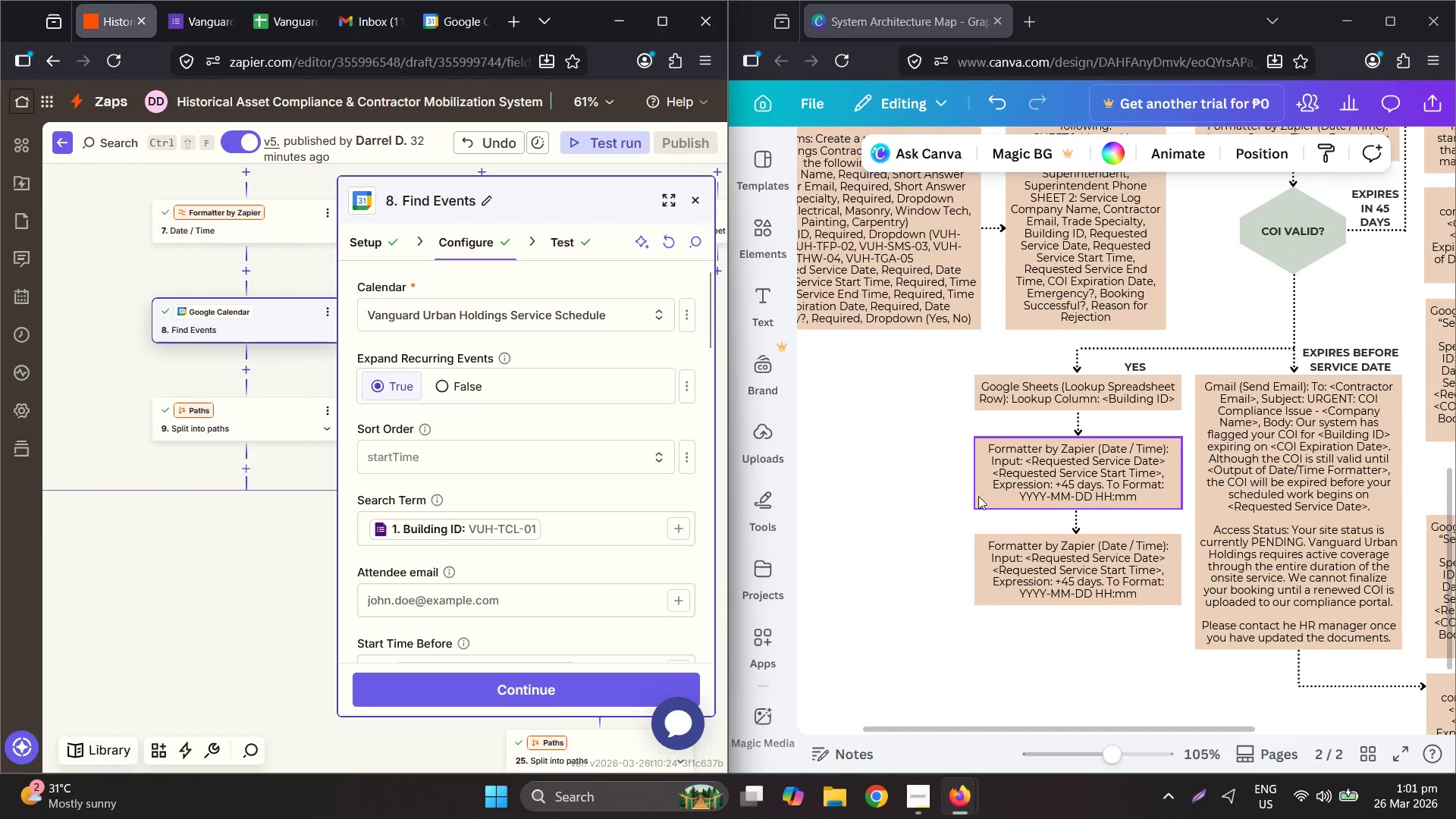 
hold_key(key=ControlLeft, duration=0.44)
scroll: coordinate [974, 491], scroll_direction: up, amount: 3.0
 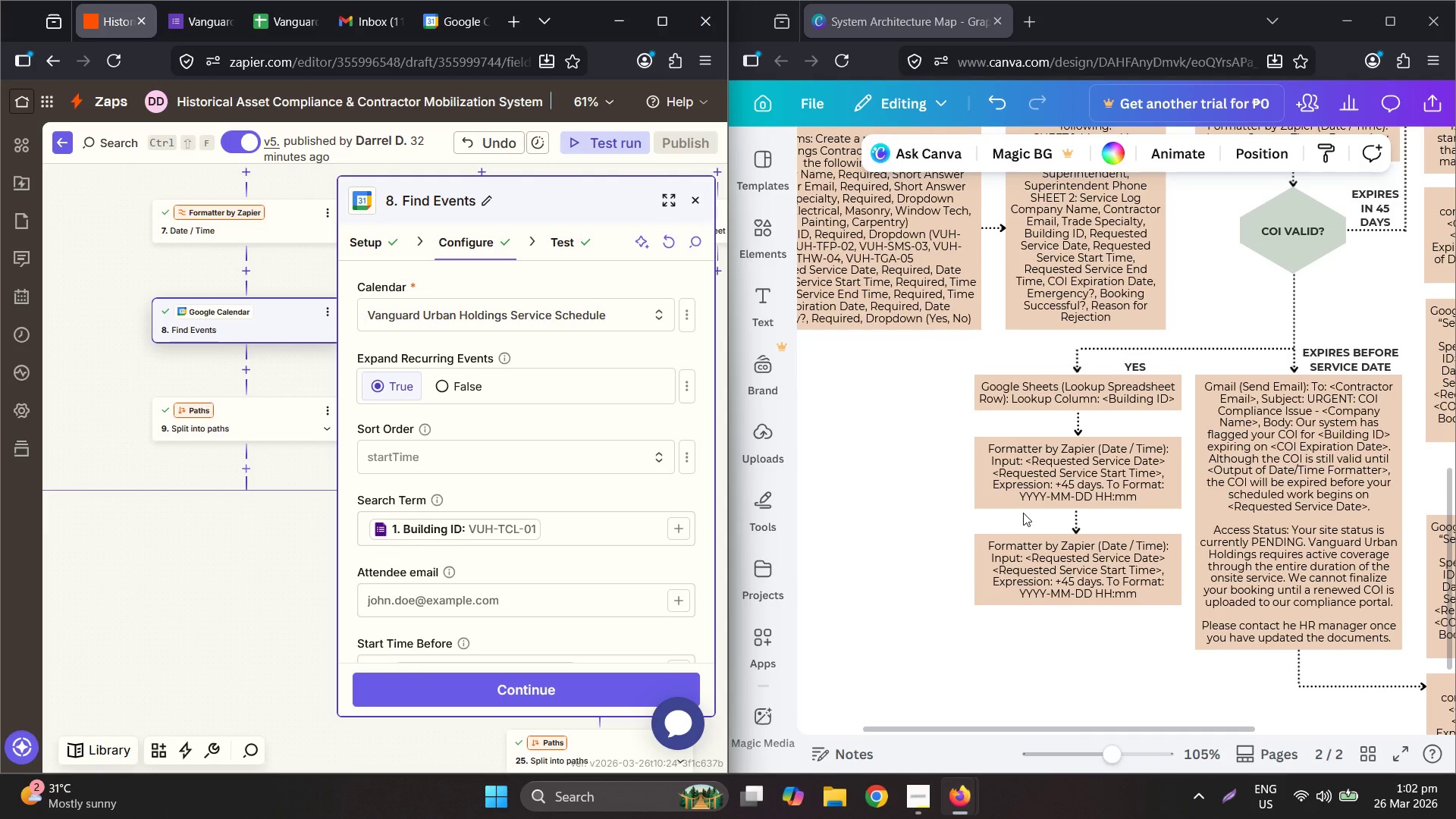 
wait(32.78)
 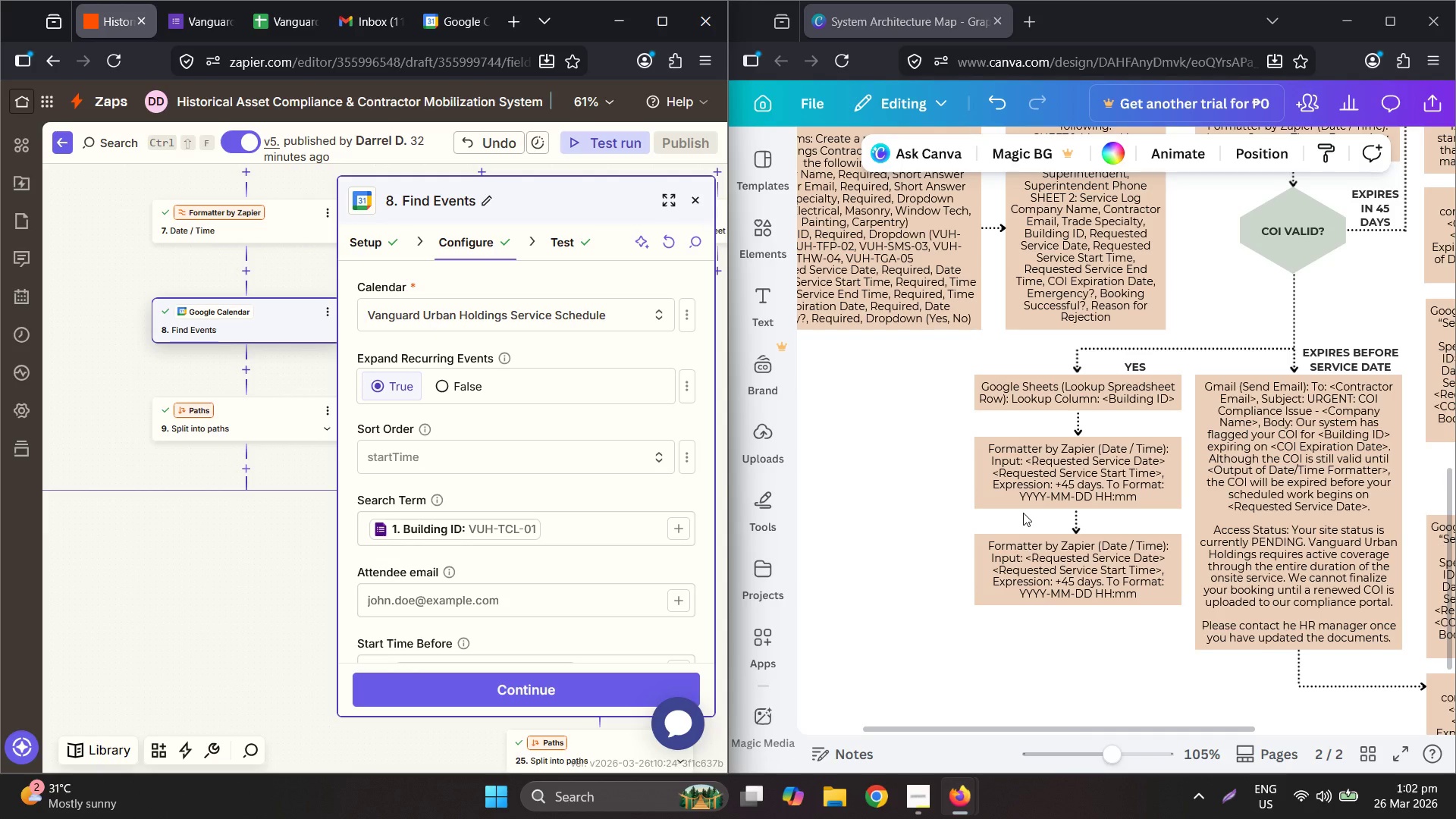 
left_click([914, 787])